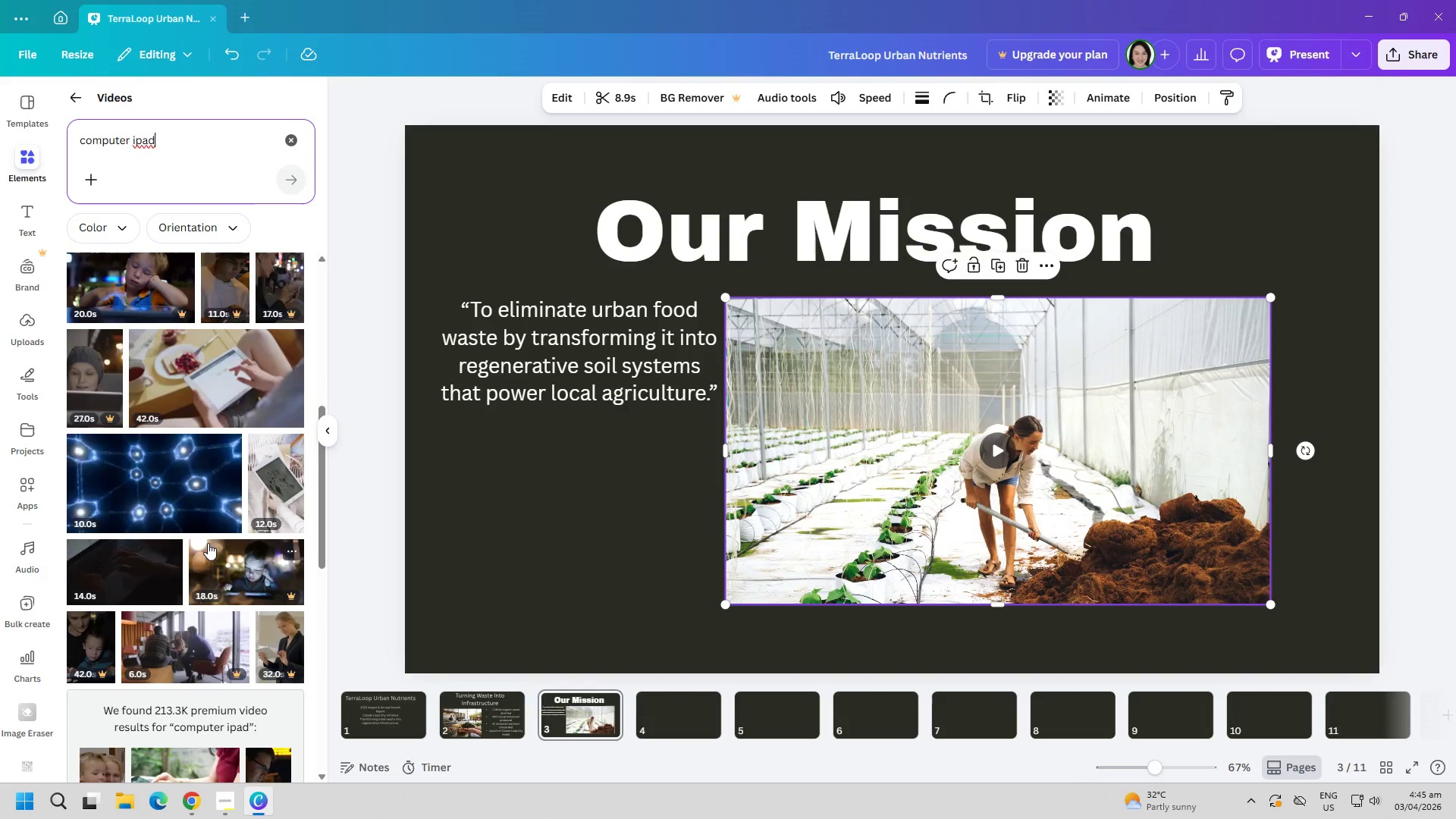 
scroll: coordinate [169, 480], scroll_direction: up, amount: 8.0
 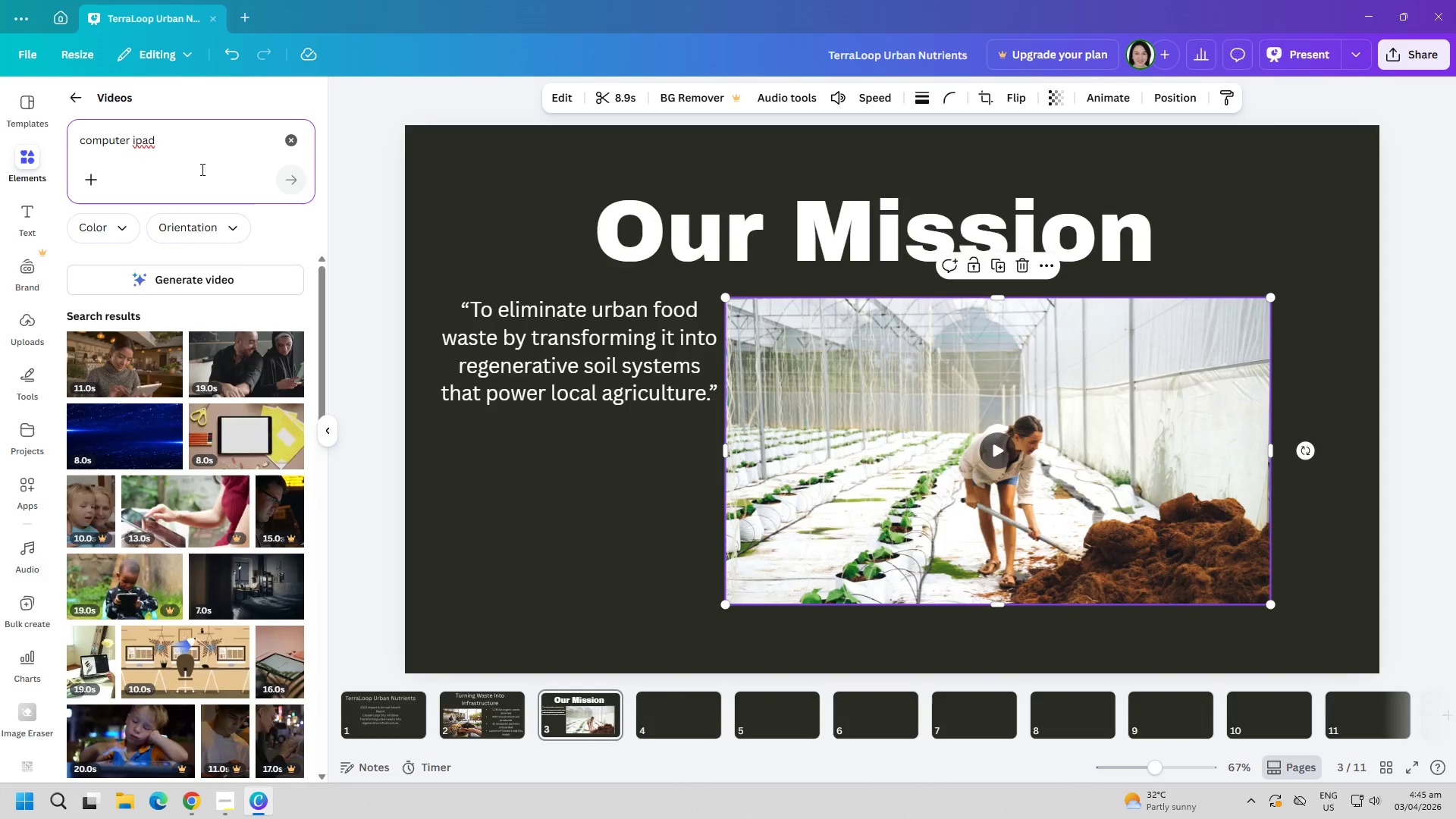 
left_click([193, 154])
 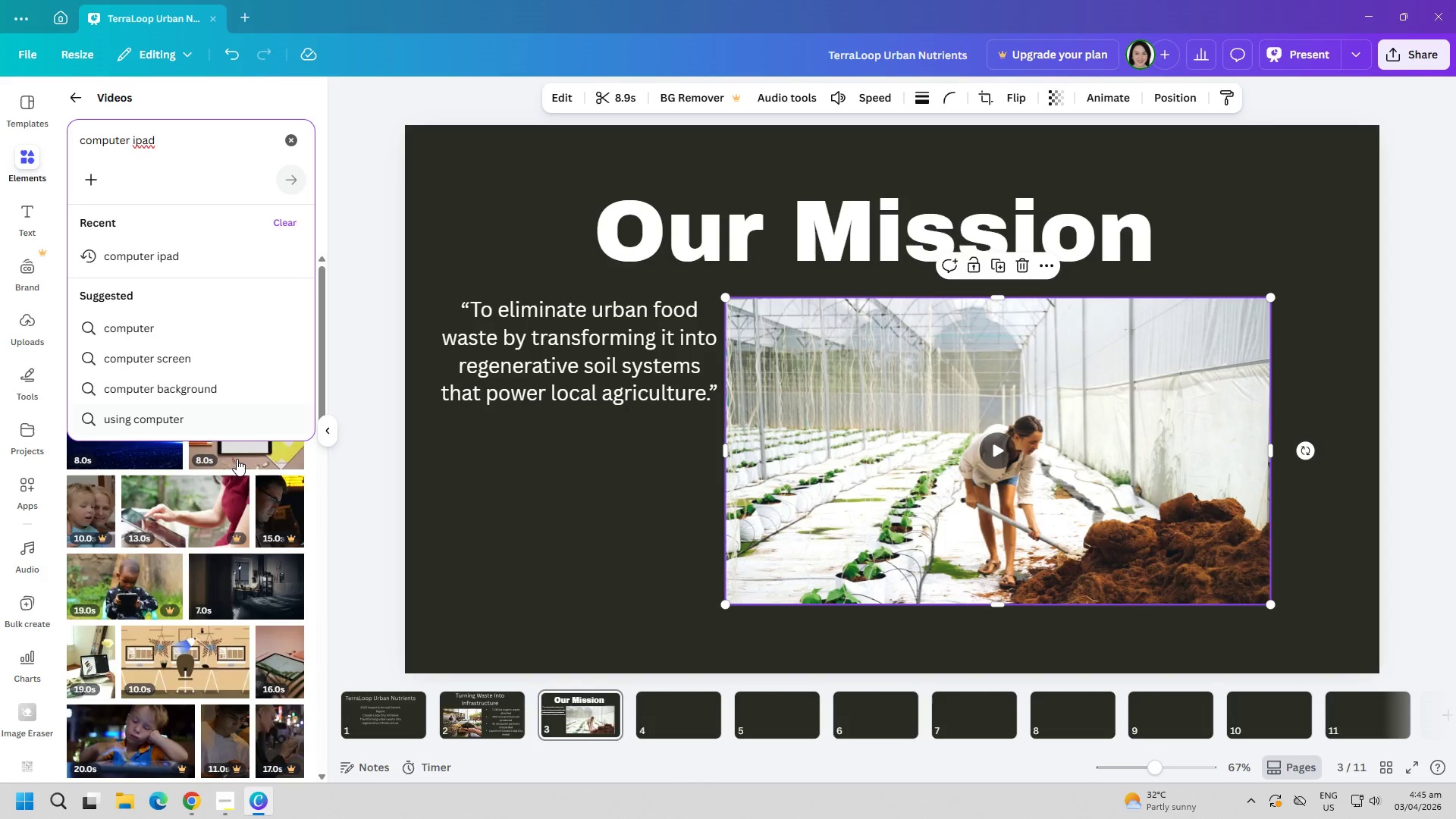 
left_click([237, 459])
 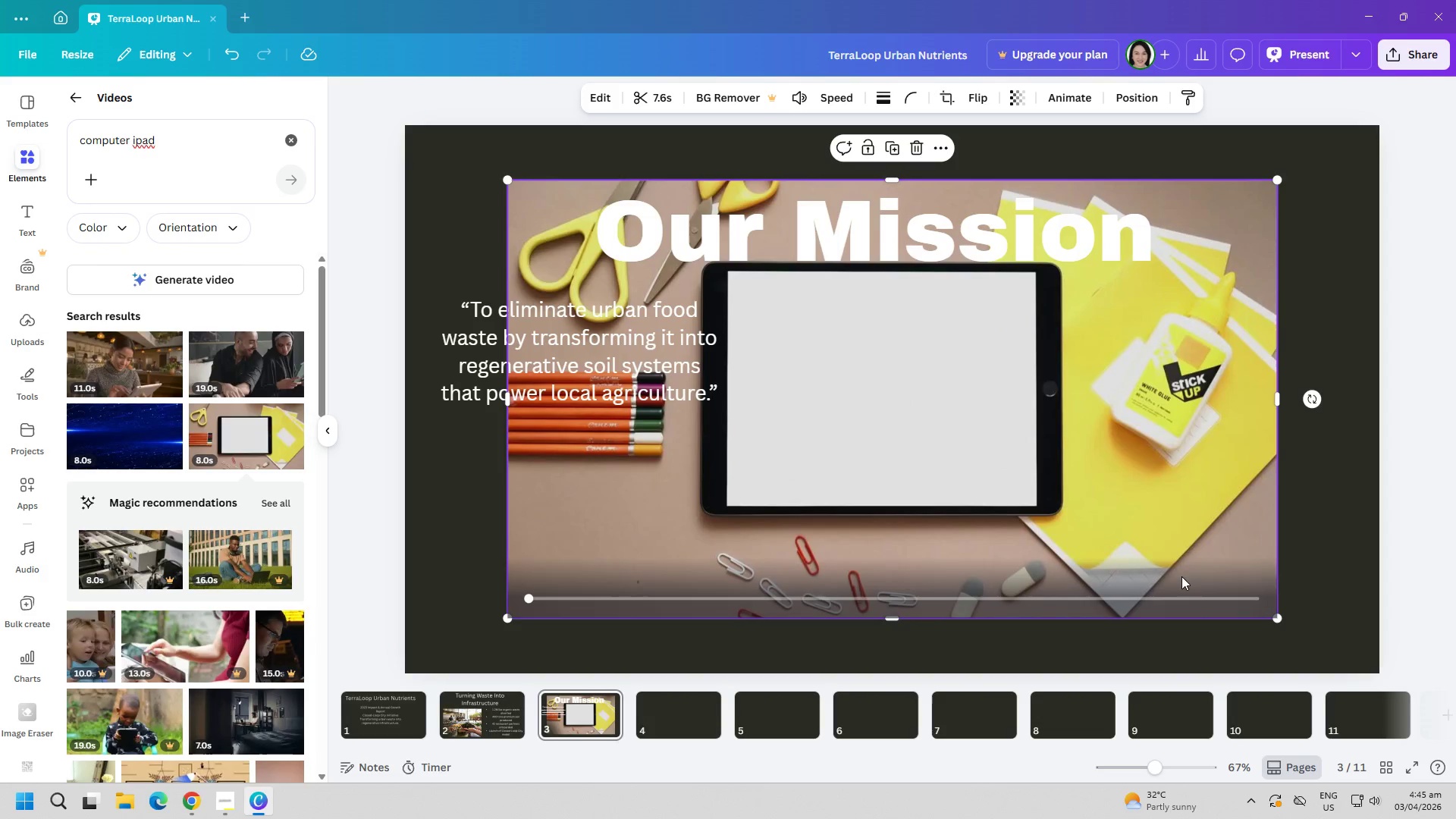 
left_click([1182, 543])
 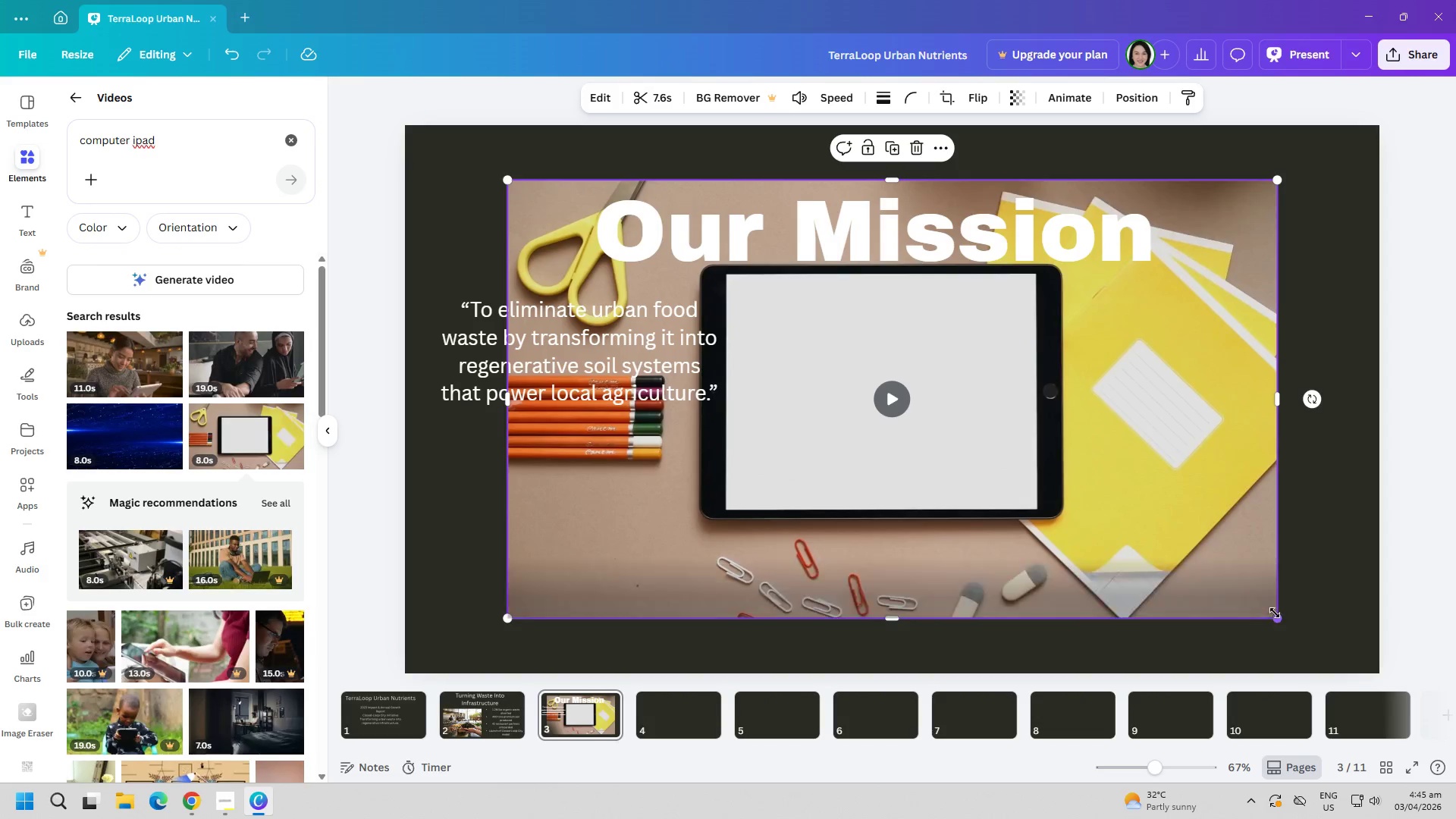 
left_click_drag(start_coordinate=[1277, 619], to_coordinate=[964, 461])
 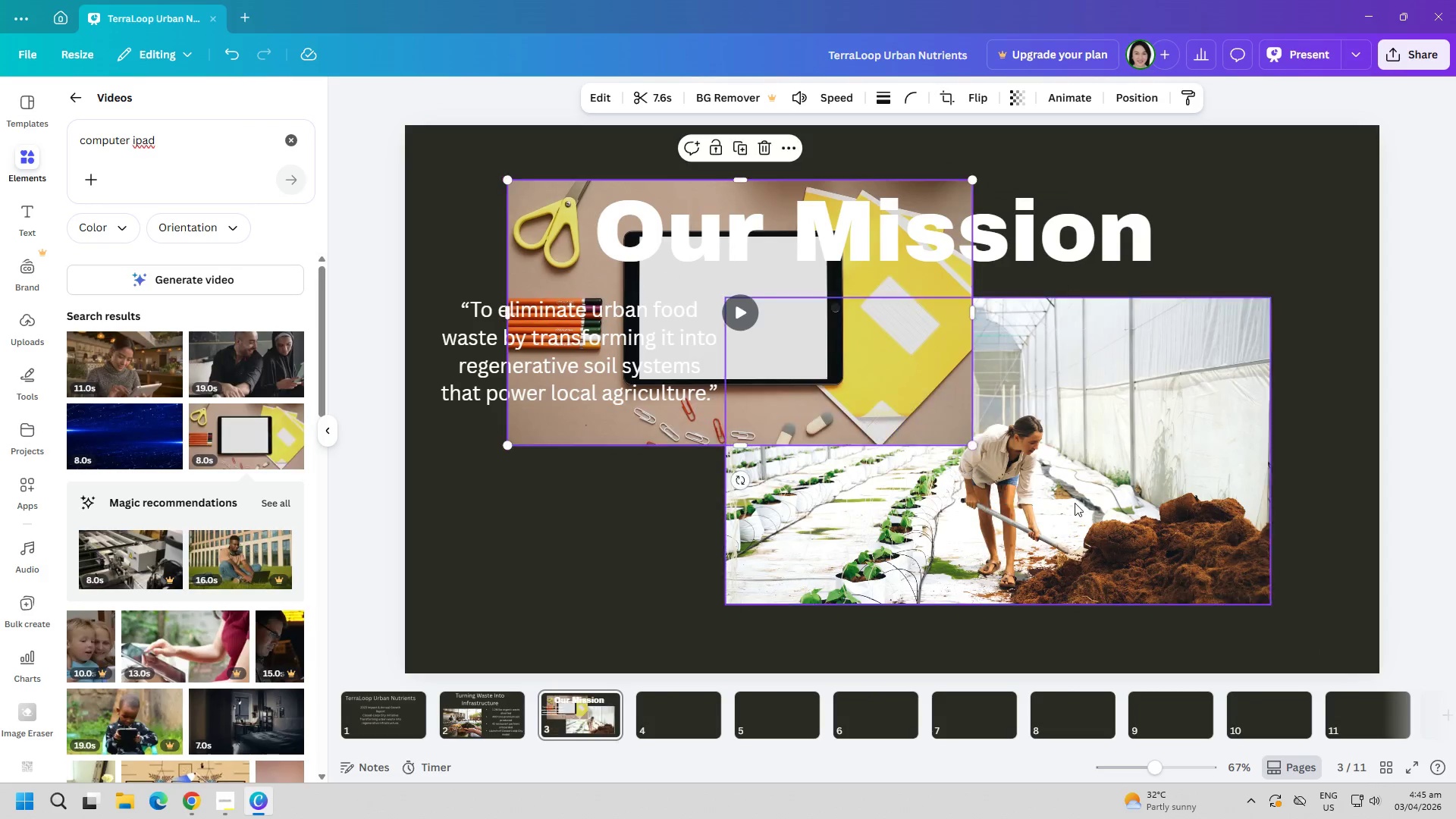 
left_click([1075, 503])
 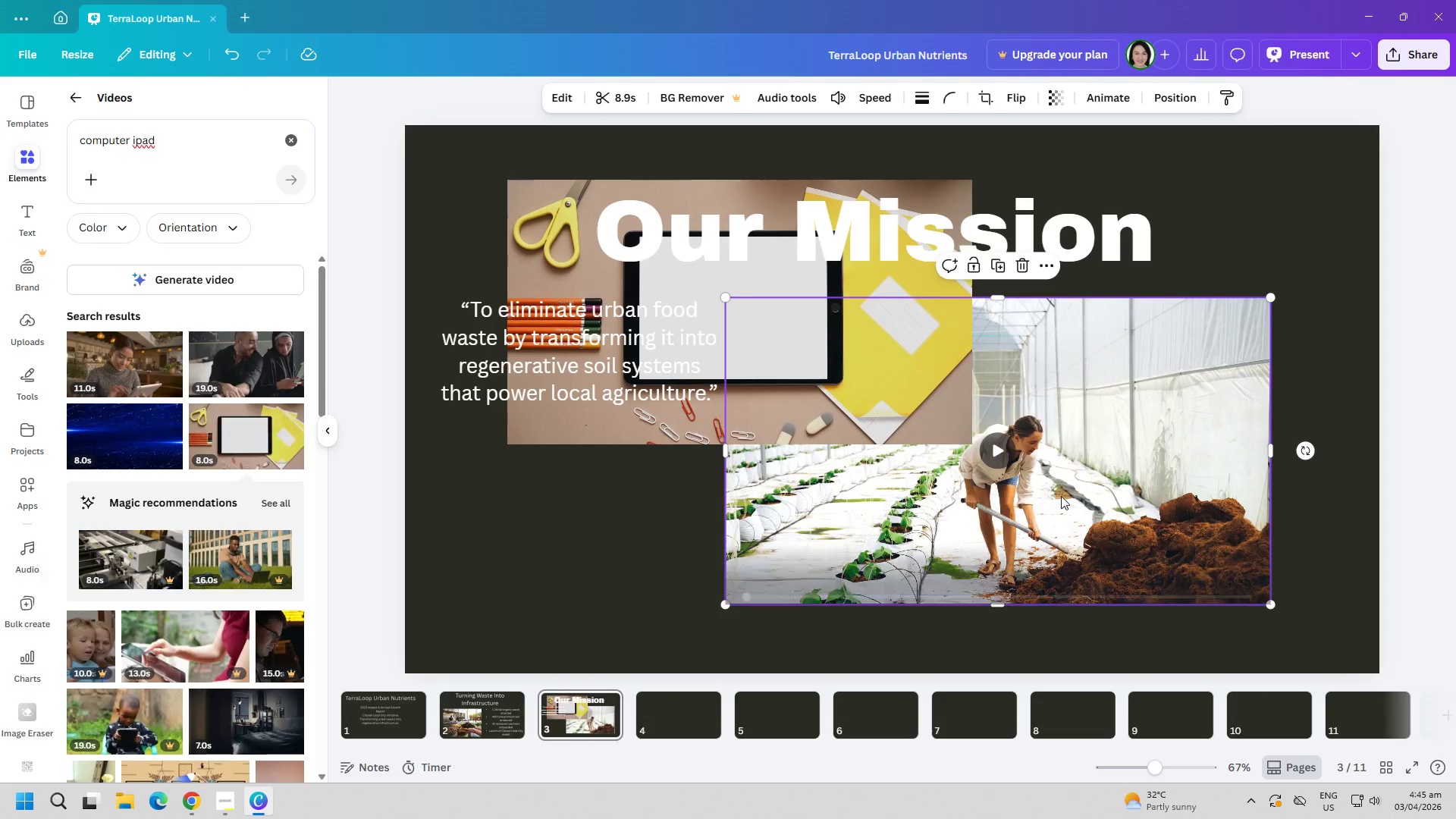 
left_click_drag(start_coordinate=[1090, 513], to_coordinate=[849, 371])
 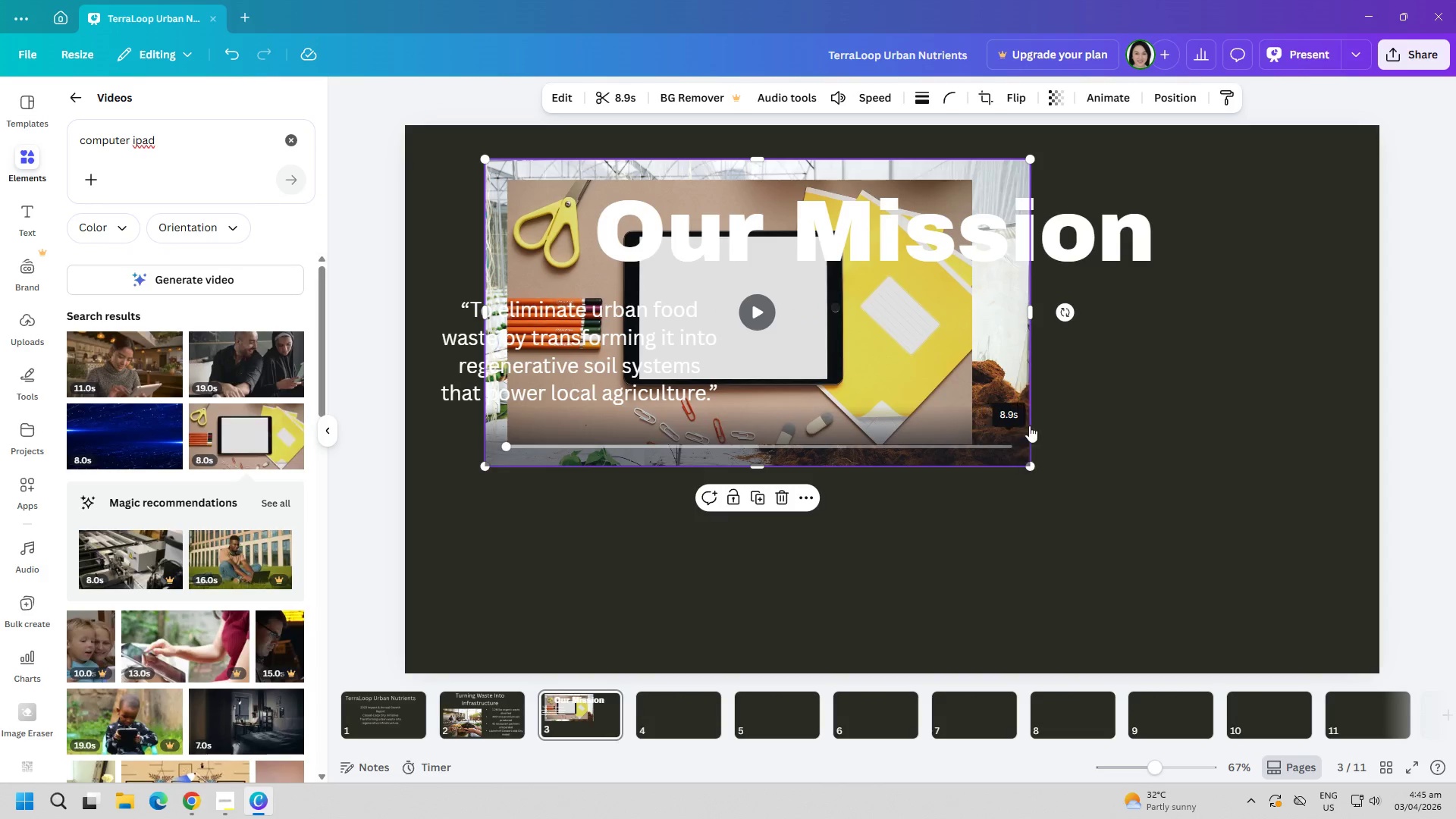 
left_click_drag(start_coordinate=[1005, 389], to_coordinate=[1282, 548])
 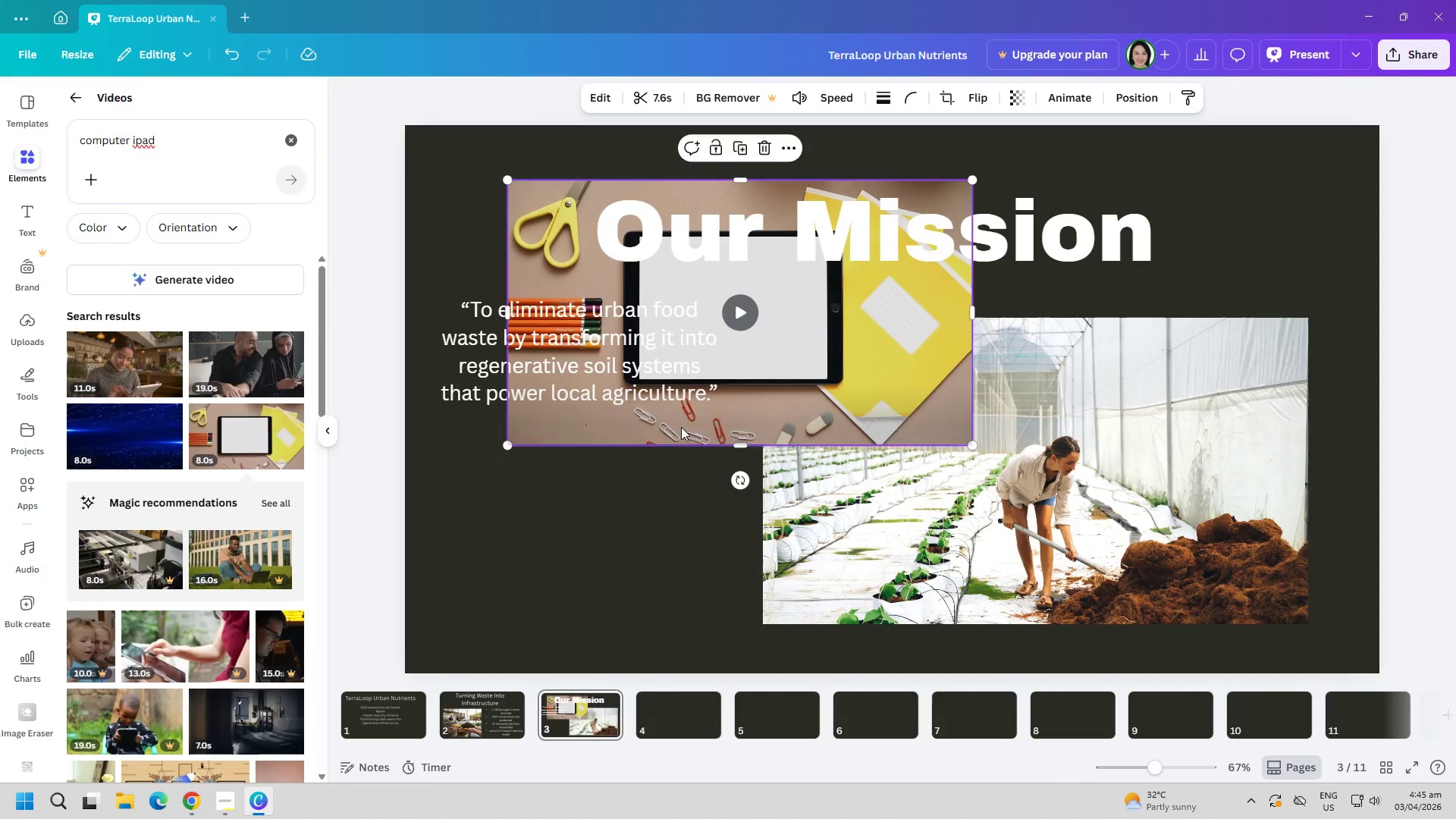 
left_click_drag(start_coordinate=[681, 427], to_coordinate=[664, 464])
 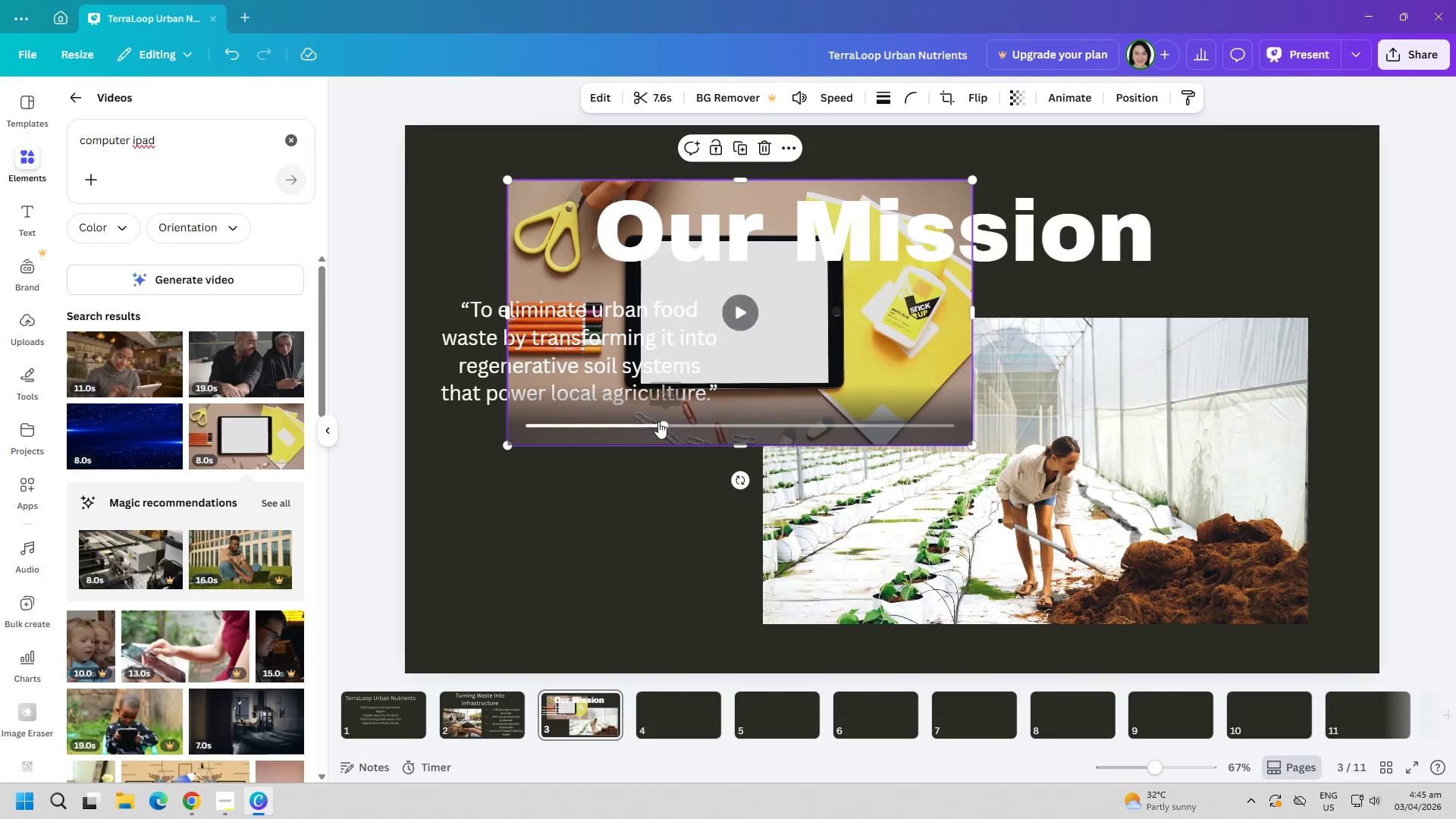 
left_click_drag(start_coordinate=[657, 420], to_coordinate=[616, 541])
 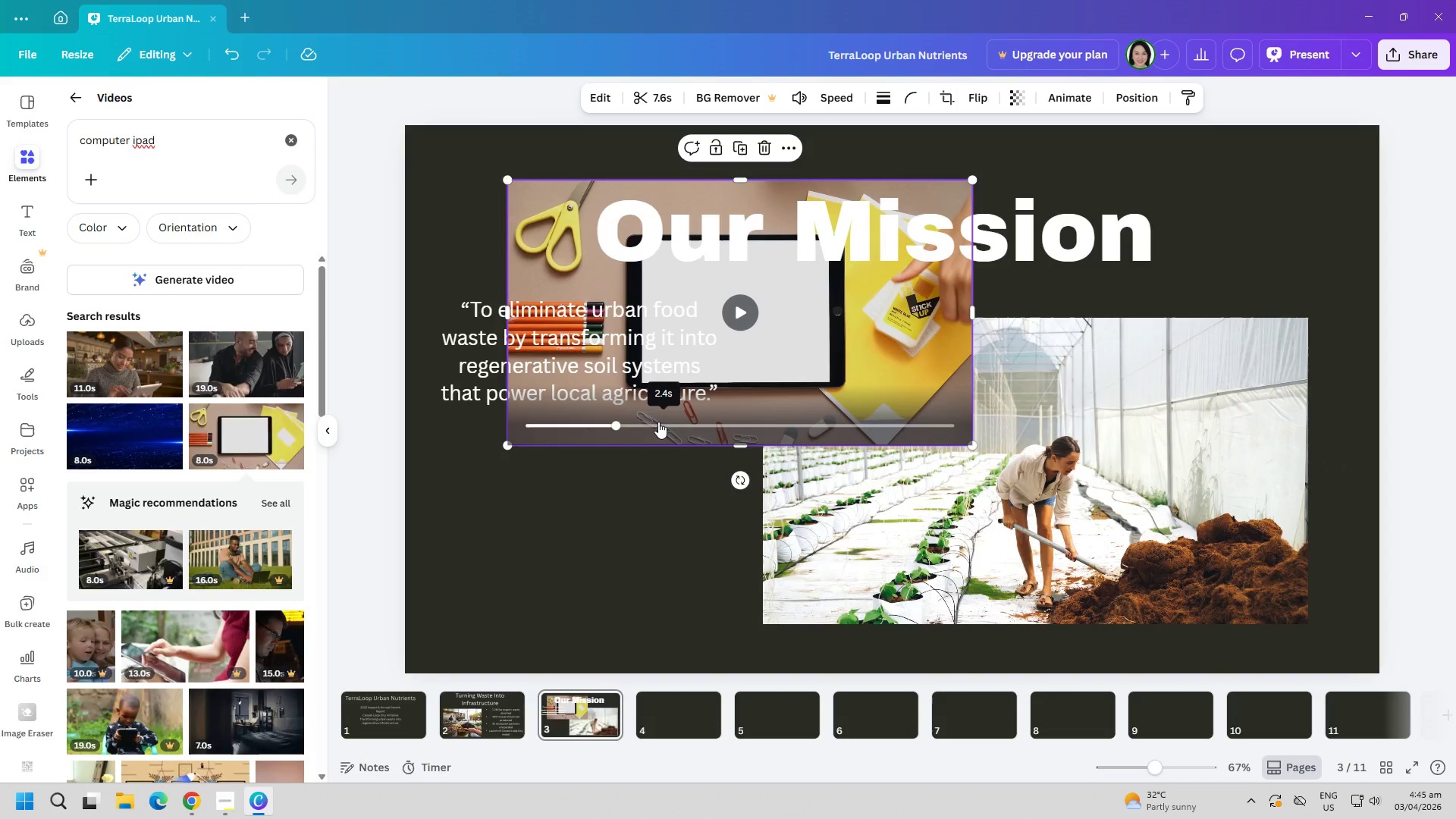 
left_click_drag(start_coordinate=[658, 422], to_coordinate=[617, 501])
 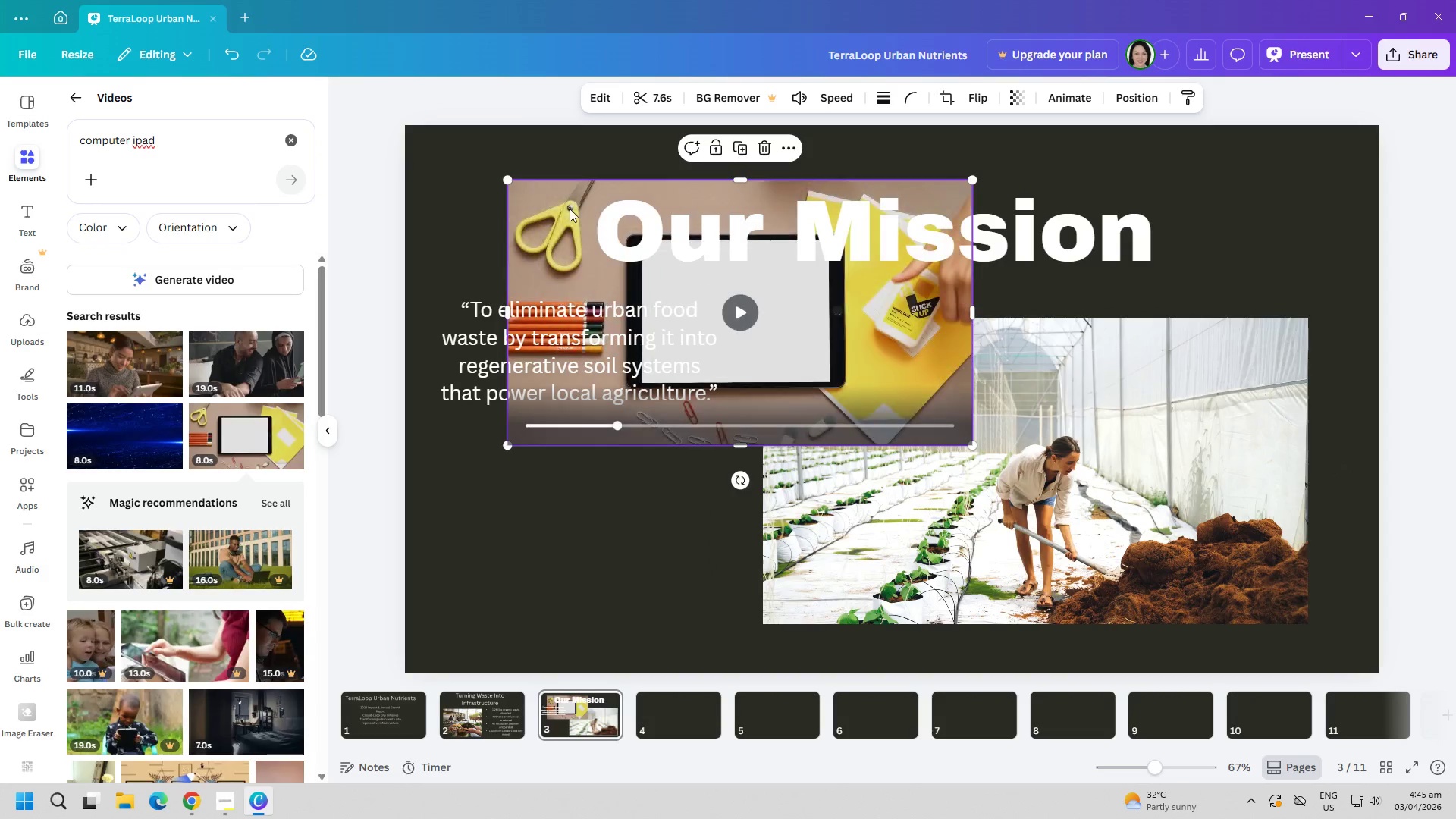 
left_click_drag(start_coordinate=[568, 207], to_coordinate=[511, 406])
 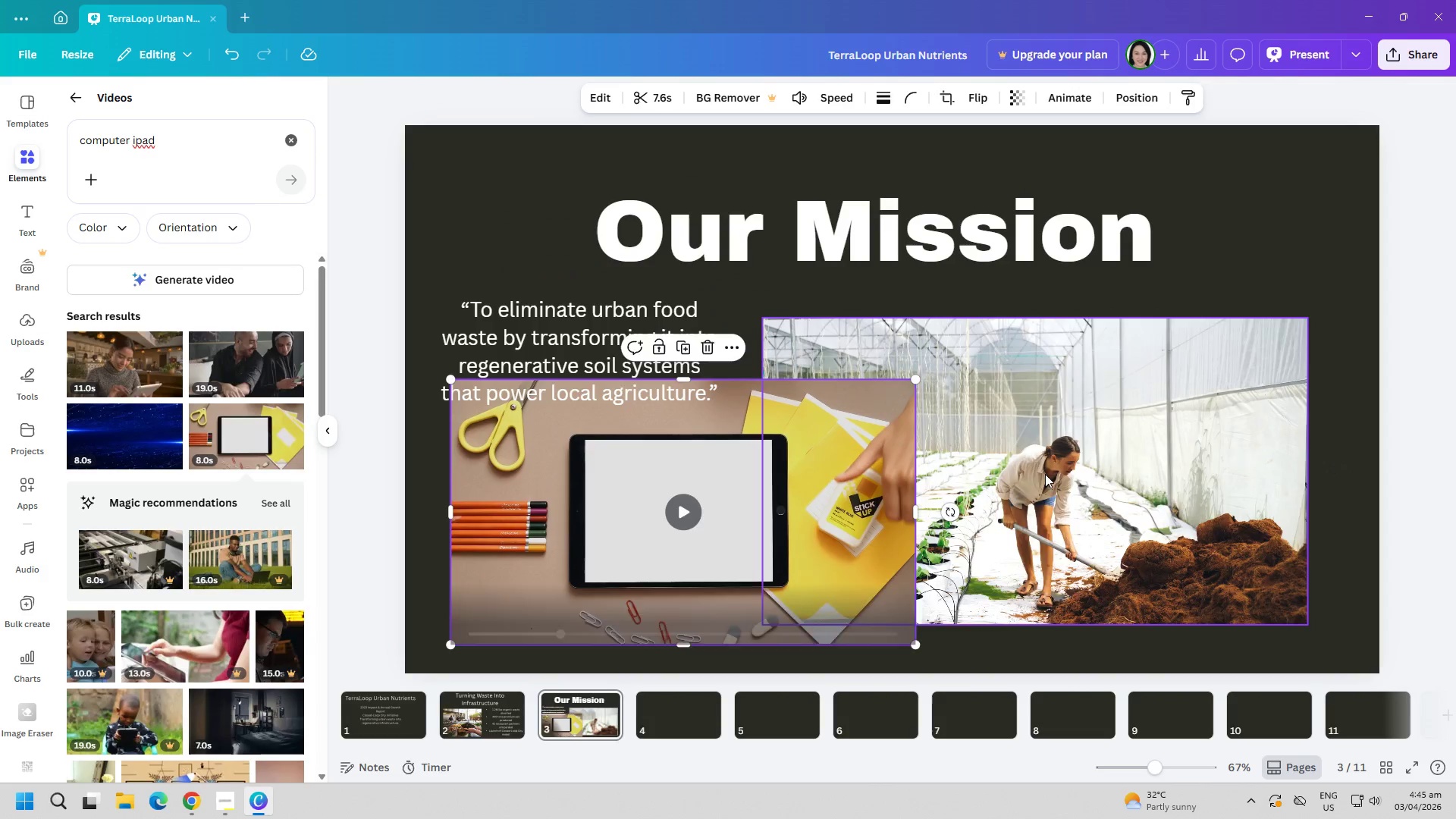 
left_click_drag(start_coordinate=[1045, 474], to_coordinate=[699, 504])
 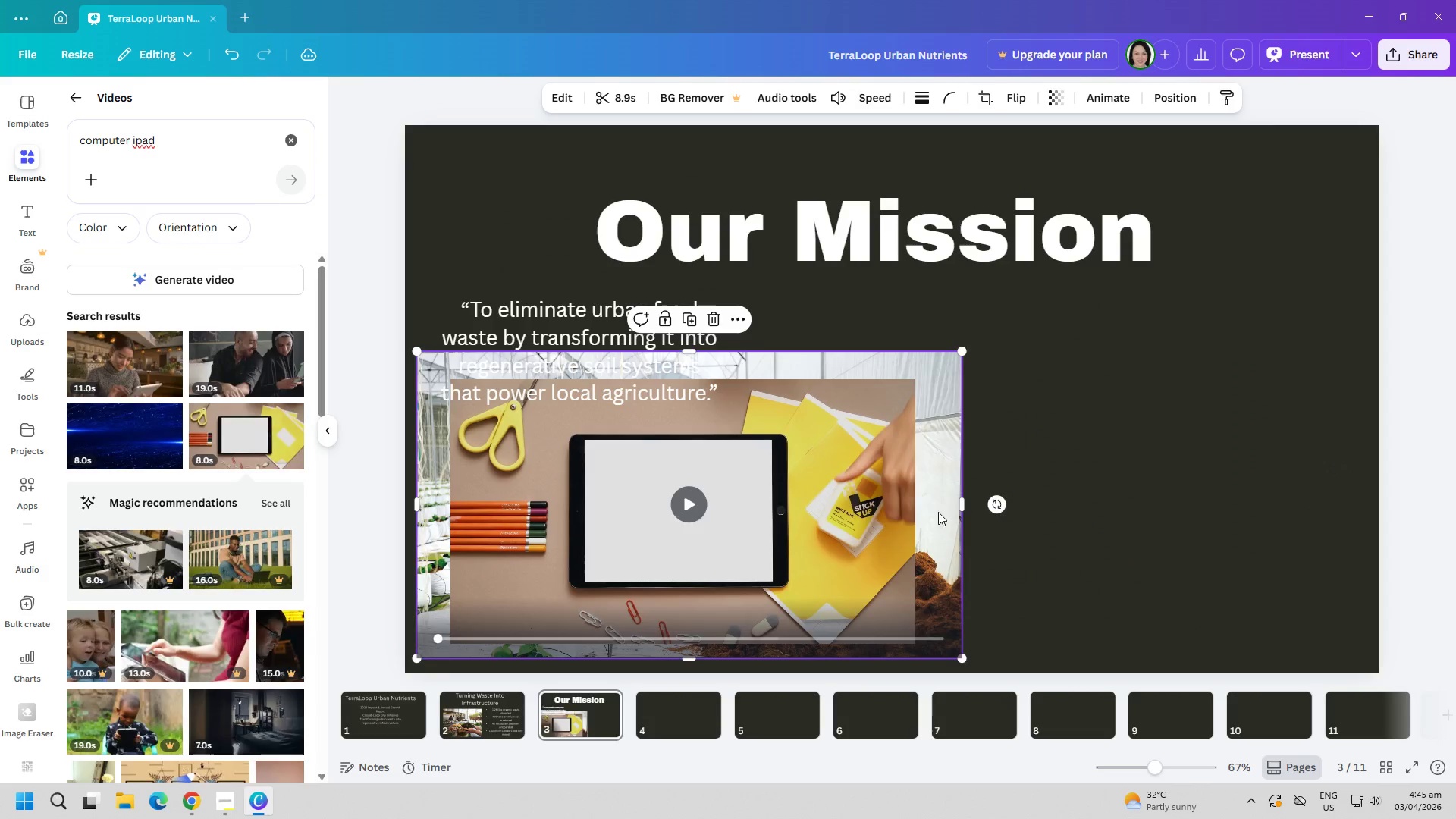 
left_click_drag(start_coordinate=[937, 513], to_coordinate=[1301, 456])
 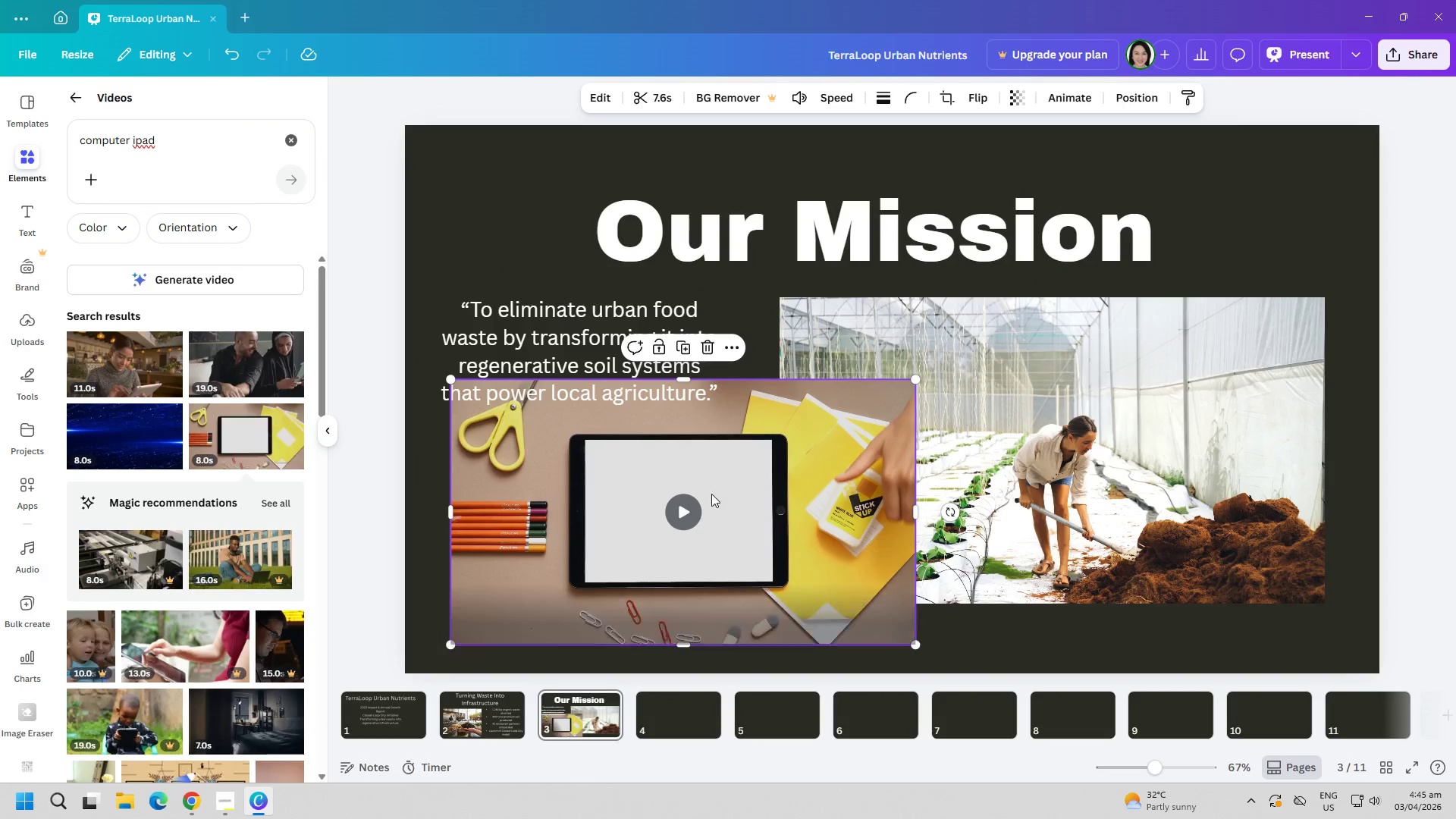 
right_click([592, 476])
 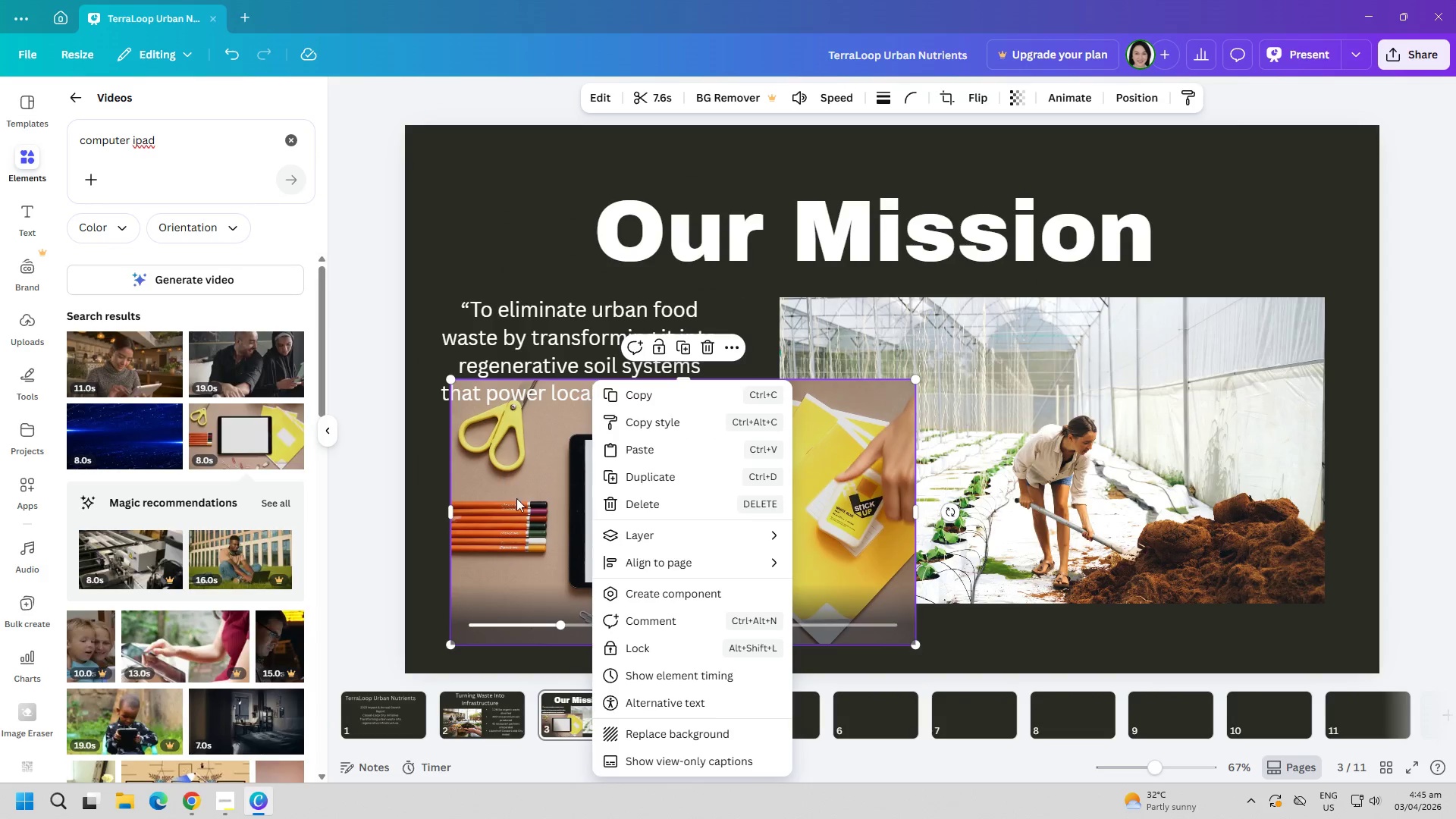 
left_click([551, 503])
 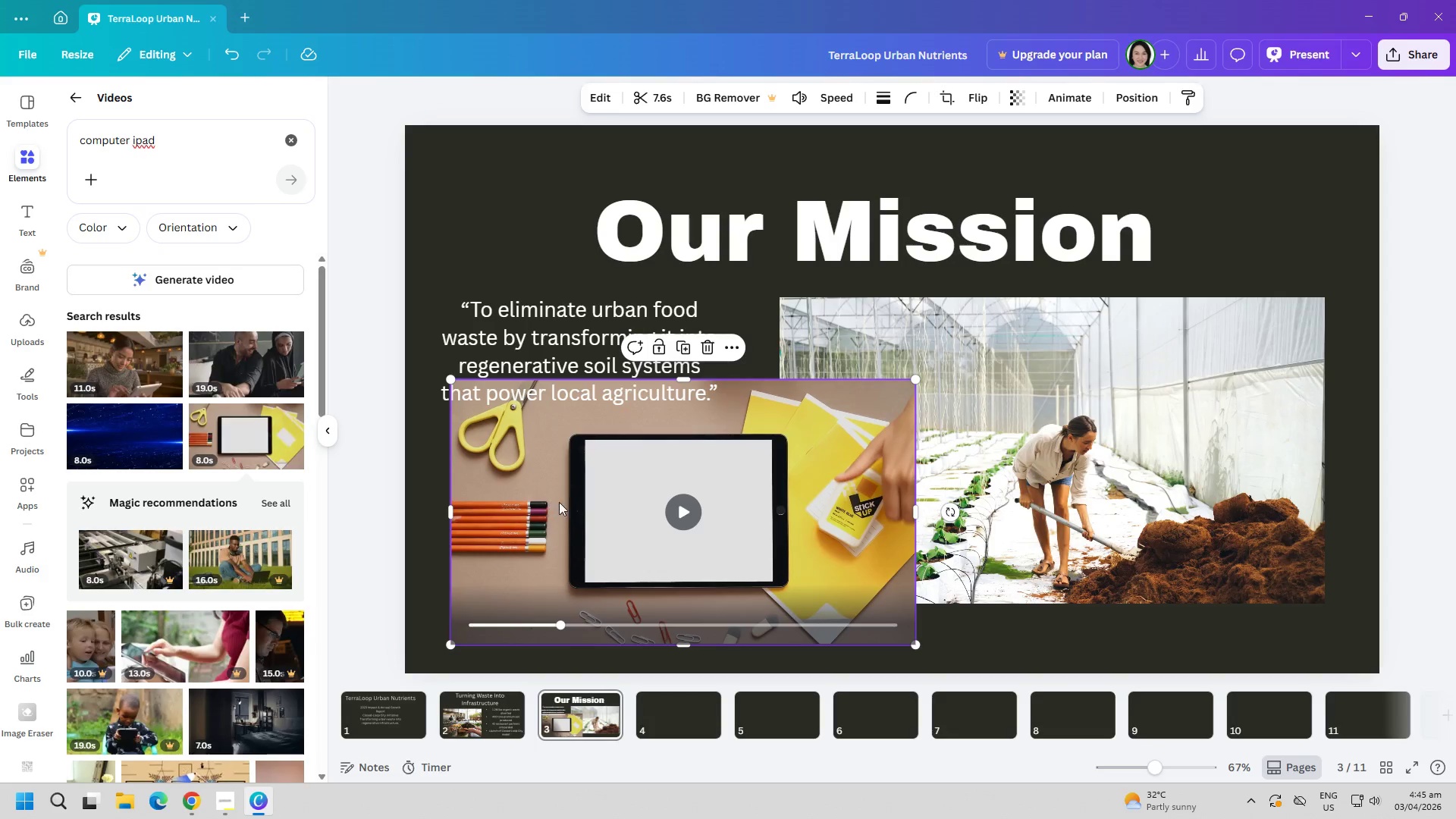 
right_click([579, 497])
 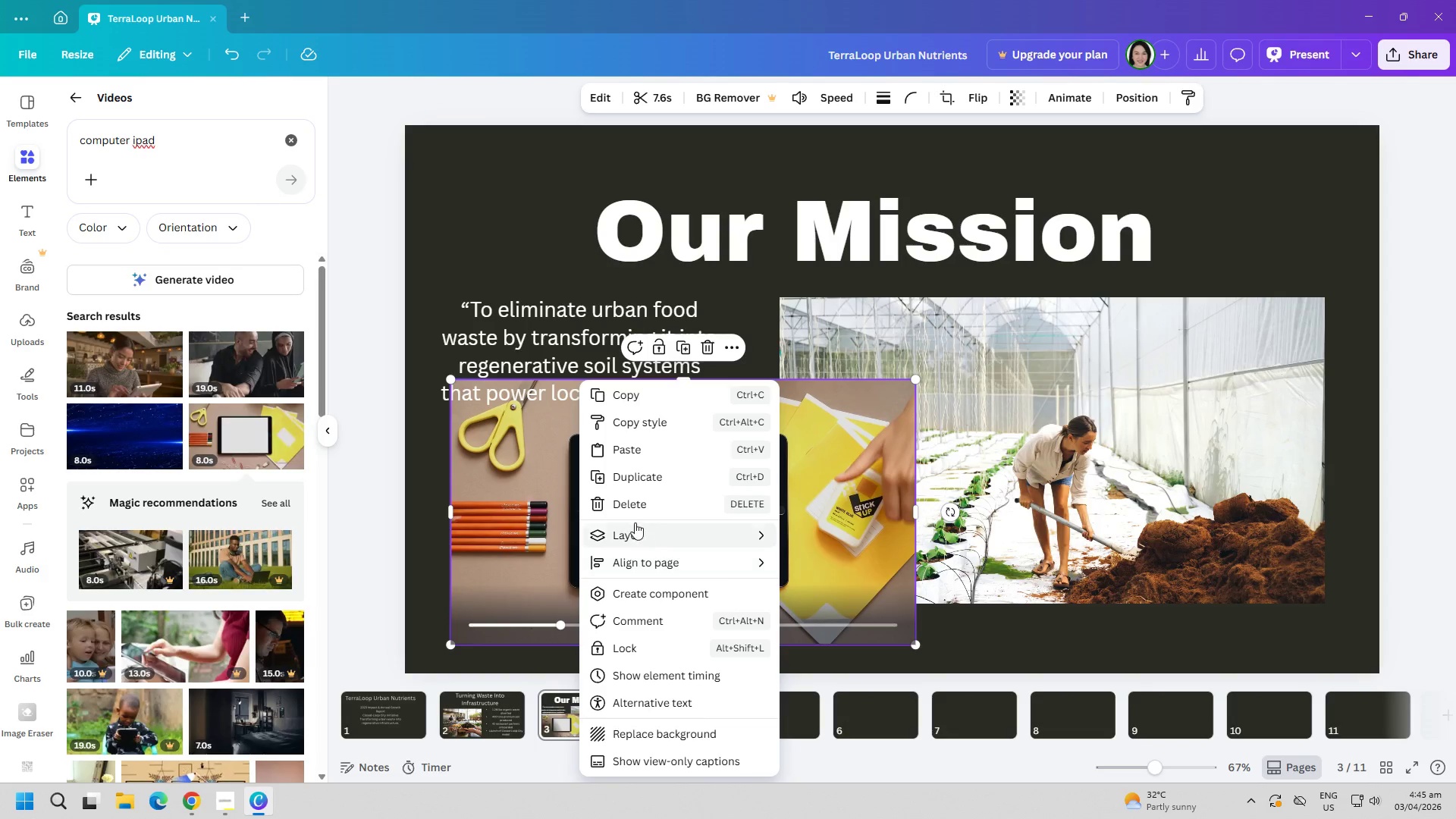 
left_click([635, 502])
 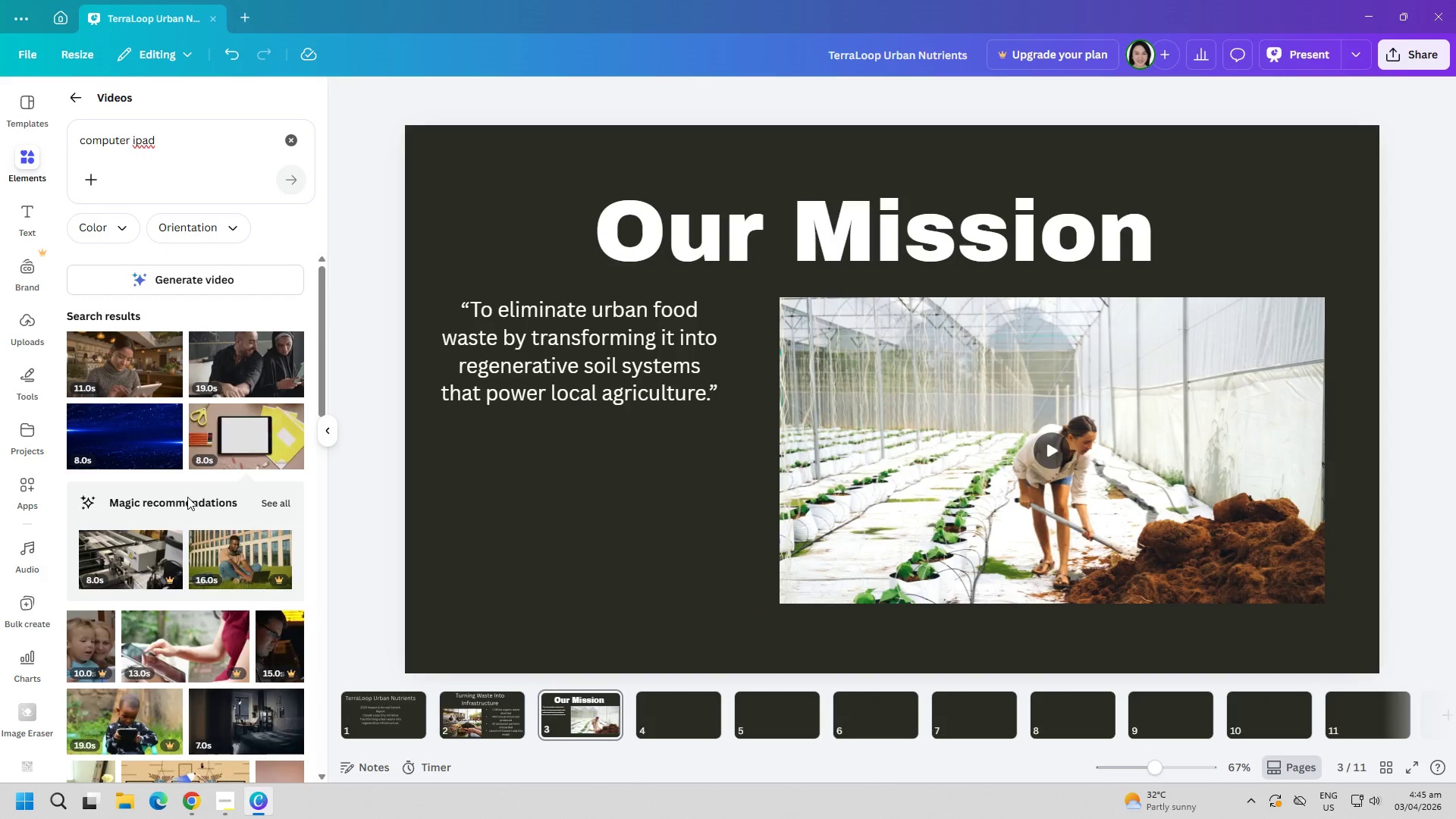 
scroll: coordinate [269, 430], scroll_direction: down, amount: 5.0
 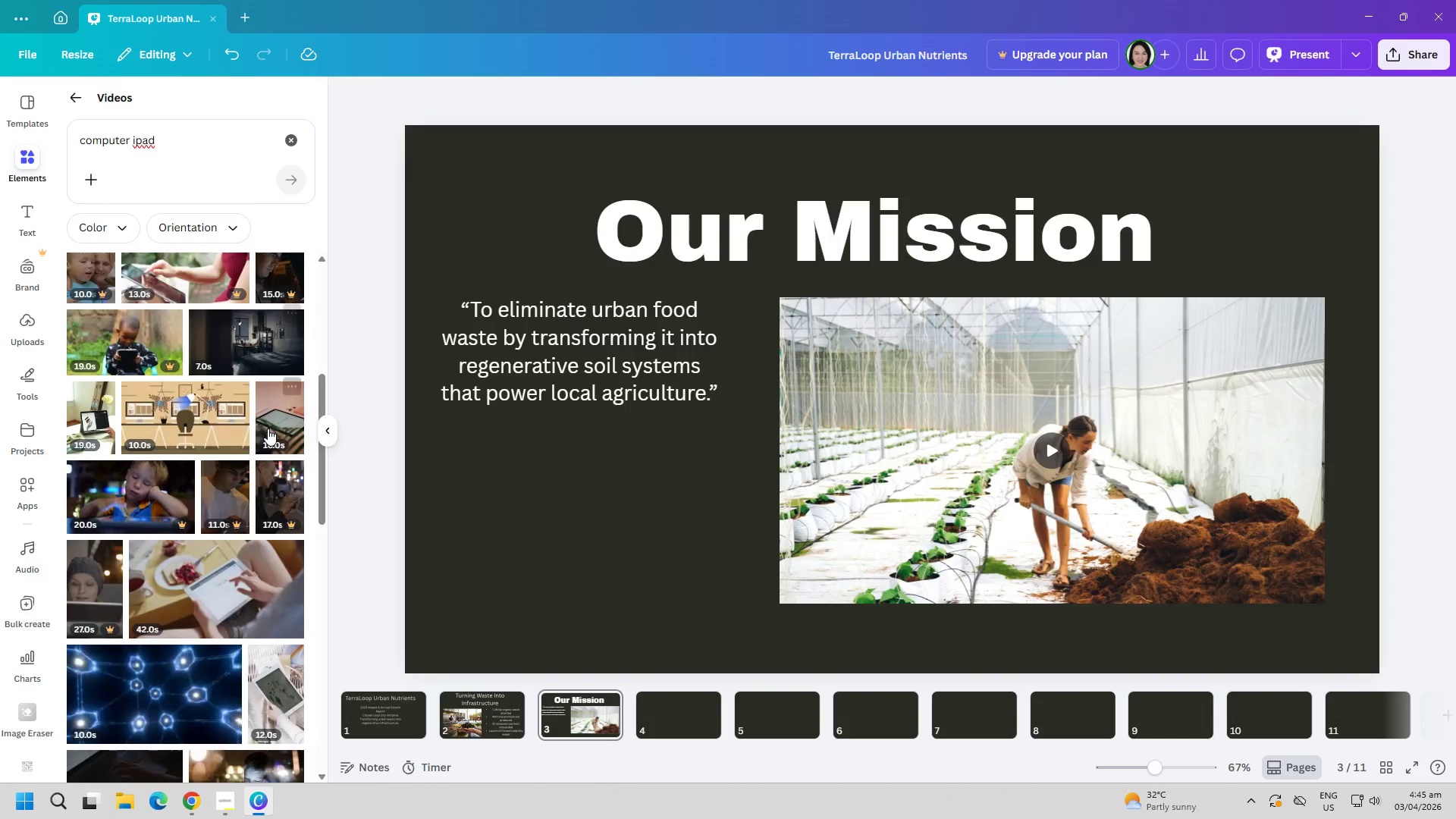 
scroll: coordinate [227, 440], scroll_direction: up, amount: 6.0
 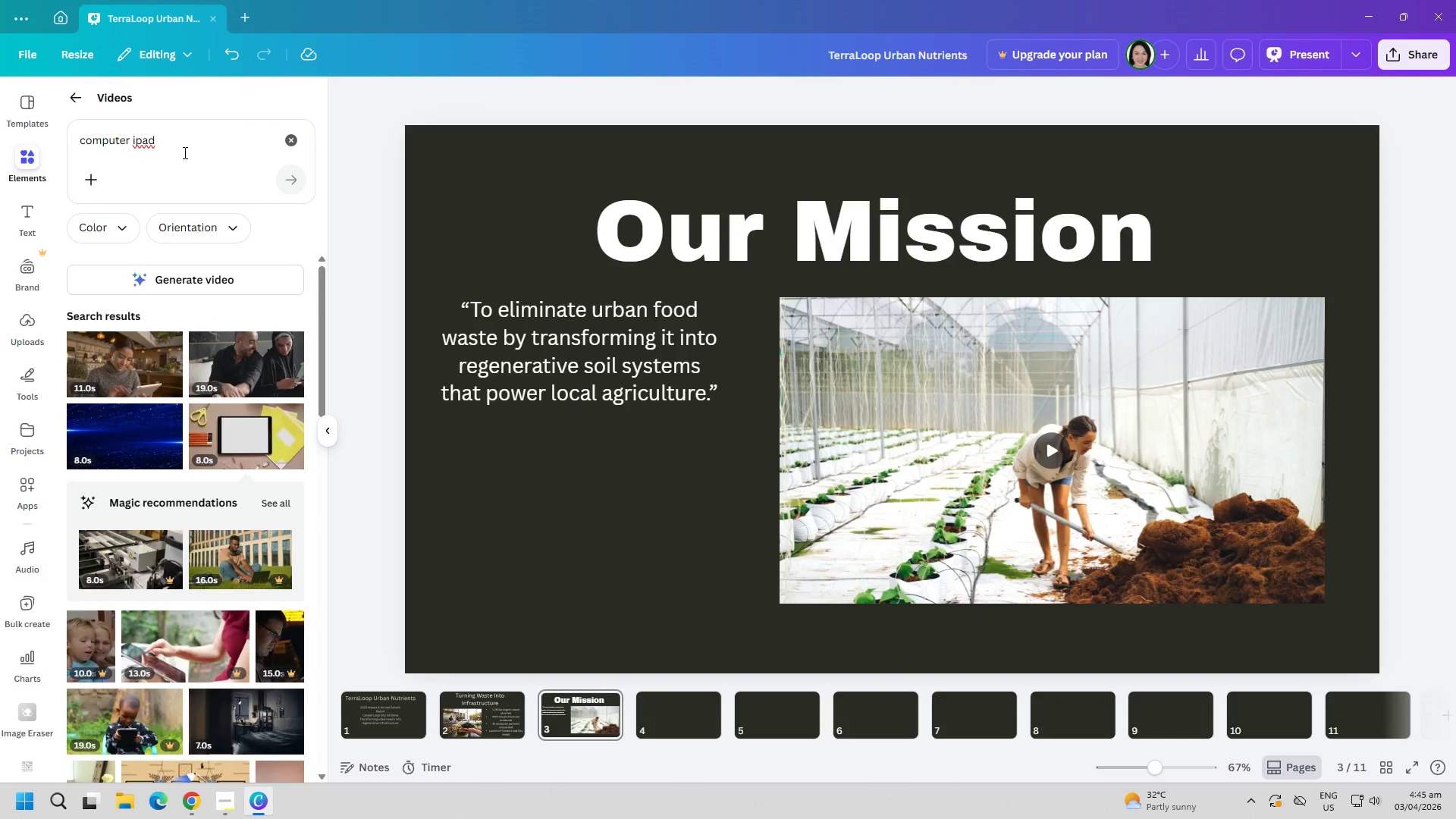 
double_click([187, 147])
 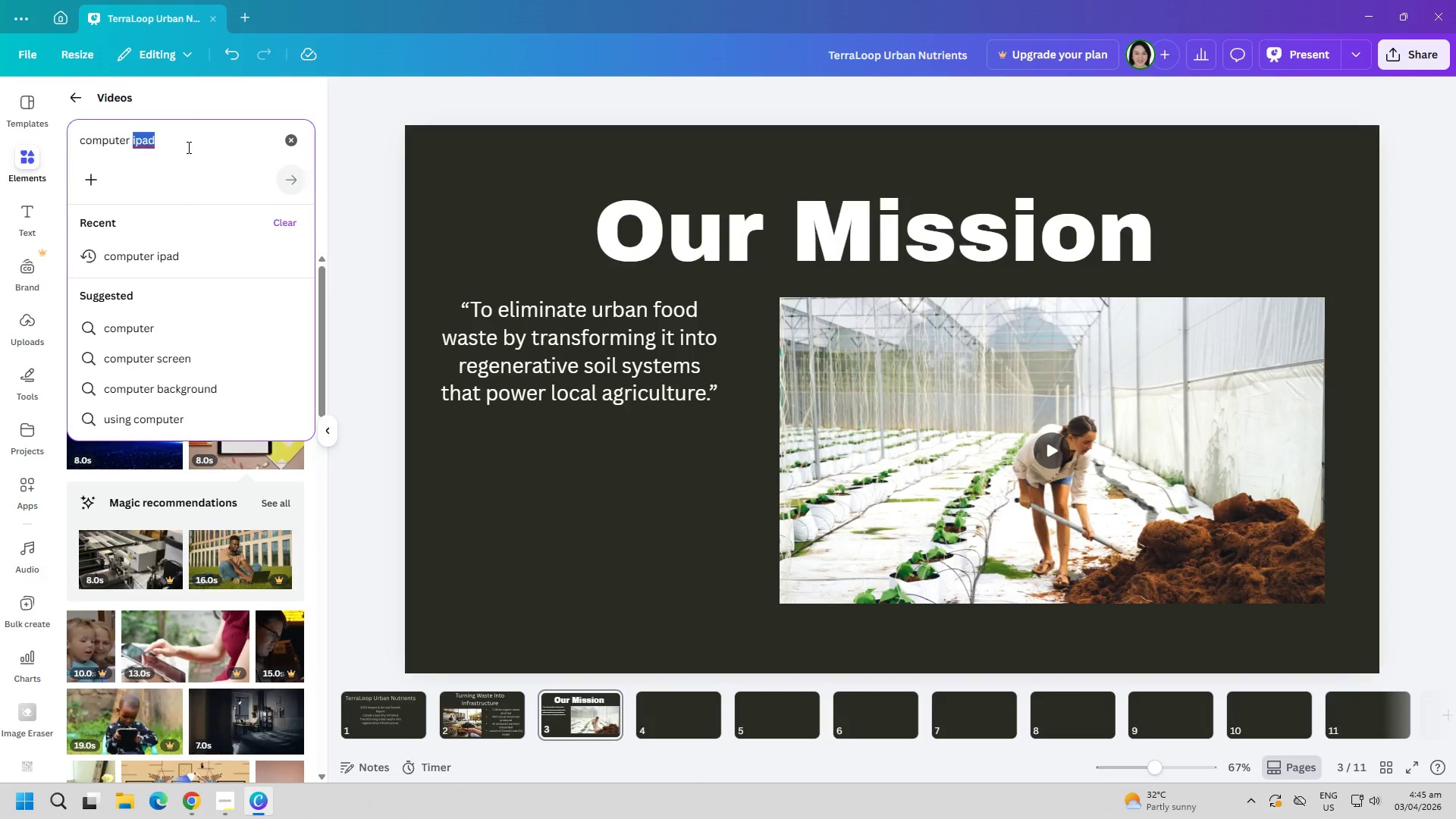 
triple_click([187, 147])
 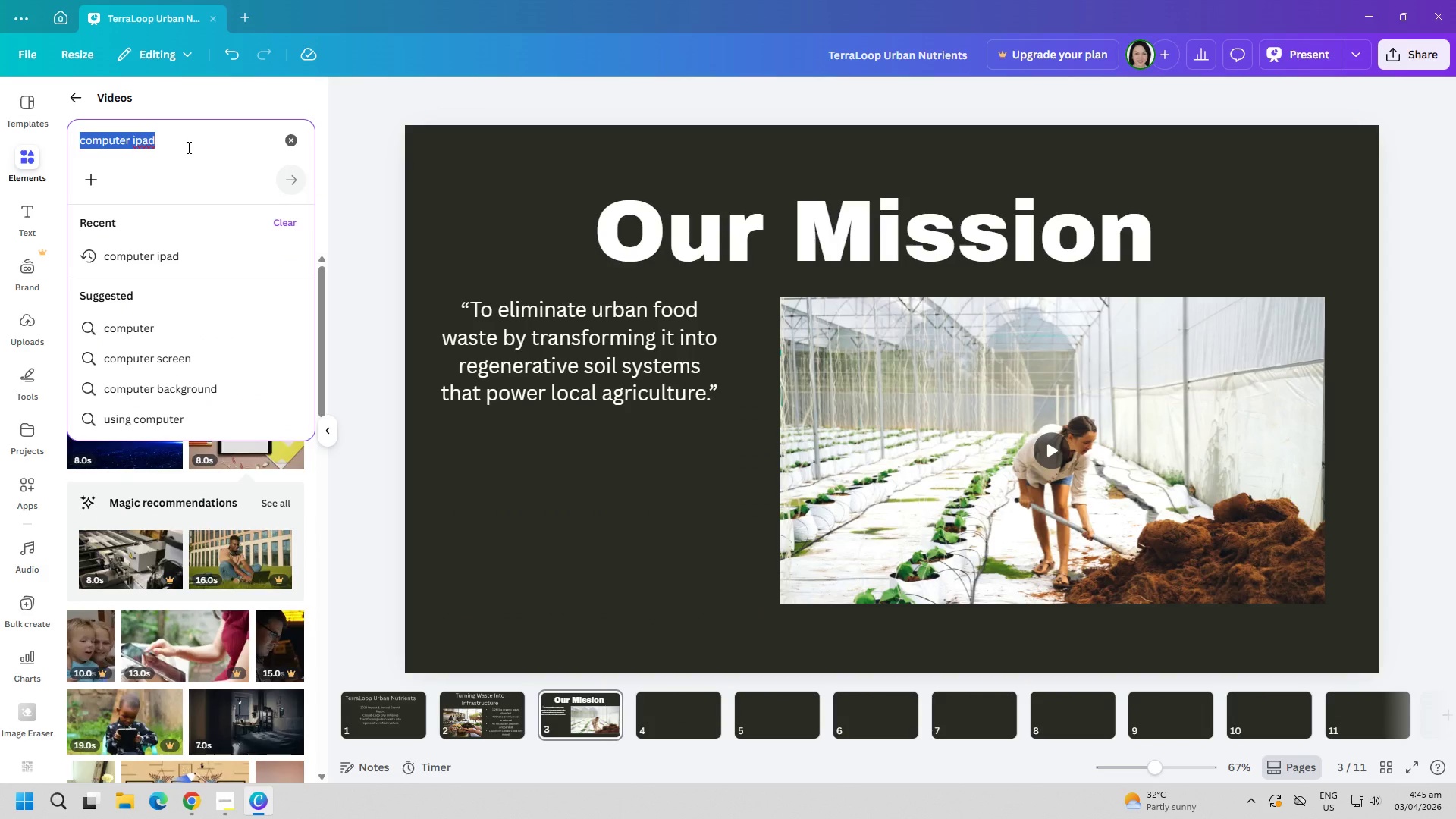 
type(ipad)
 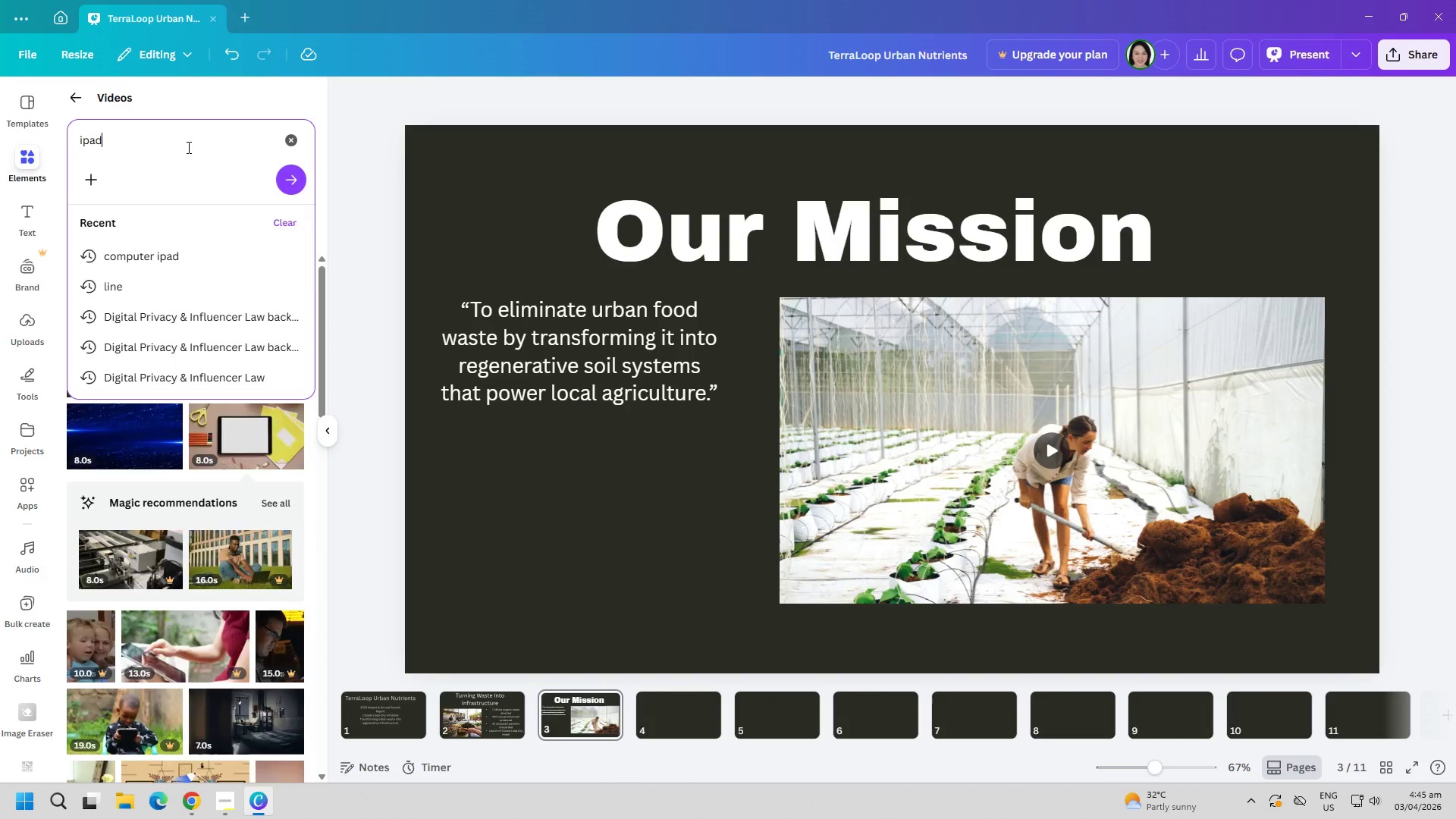 
key(Enter)
 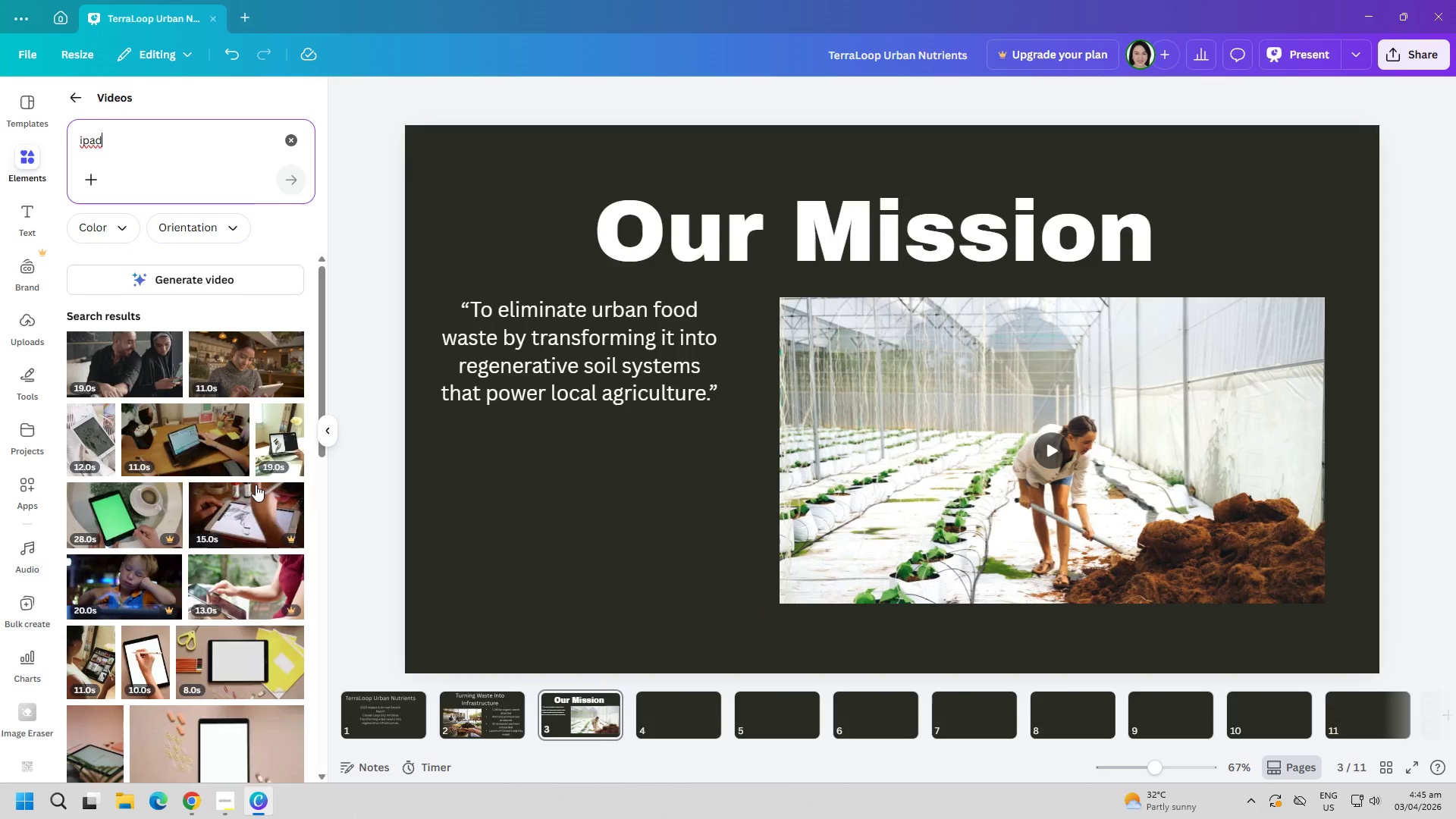 
scroll: coordinate [237, 527], scroll_direction: down, amount: 10.0
 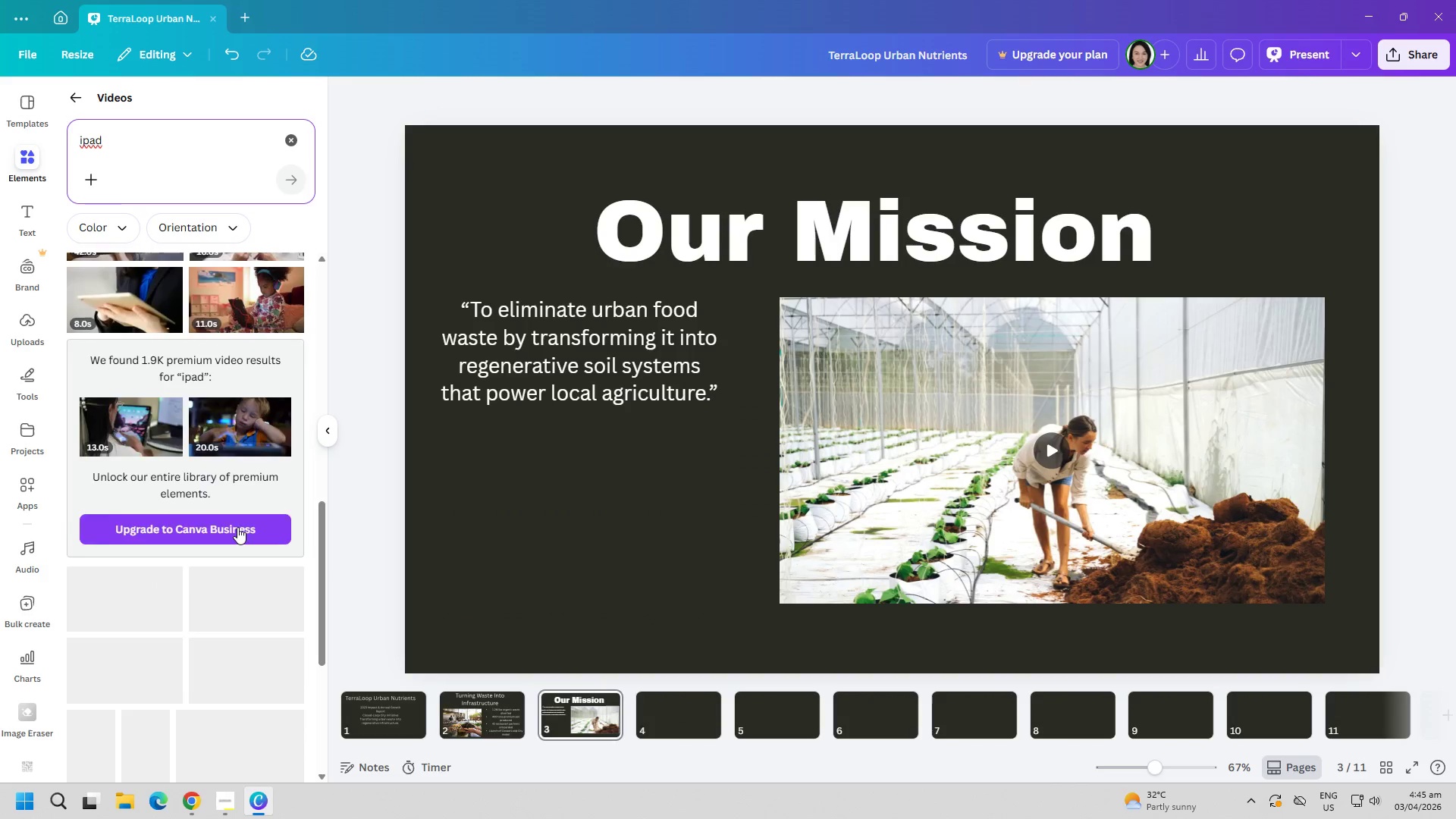 
scroll: coordinate [250, 502], scroll_direction: up, amount: 10.0
 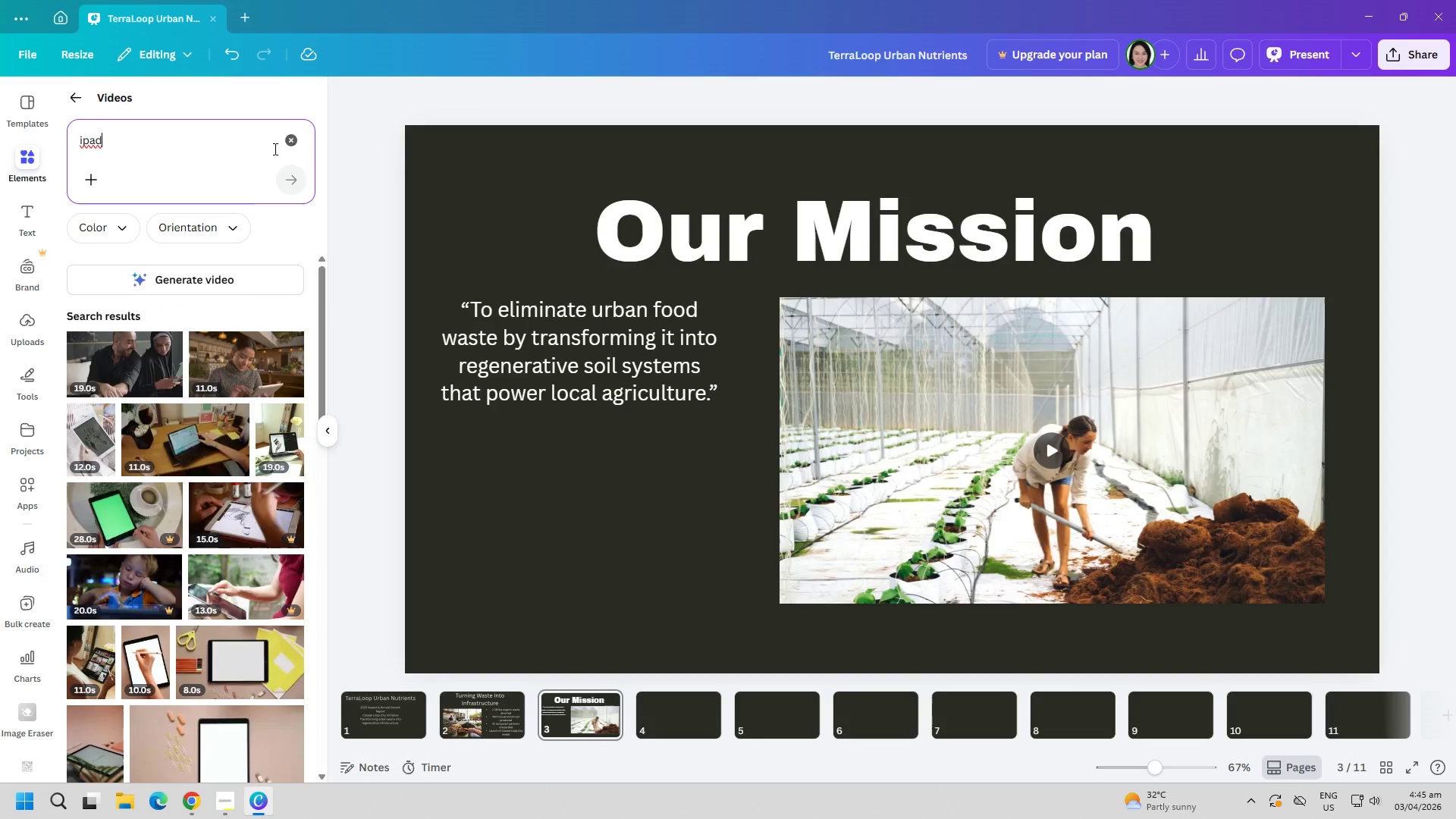 
left_click([300, 139])
 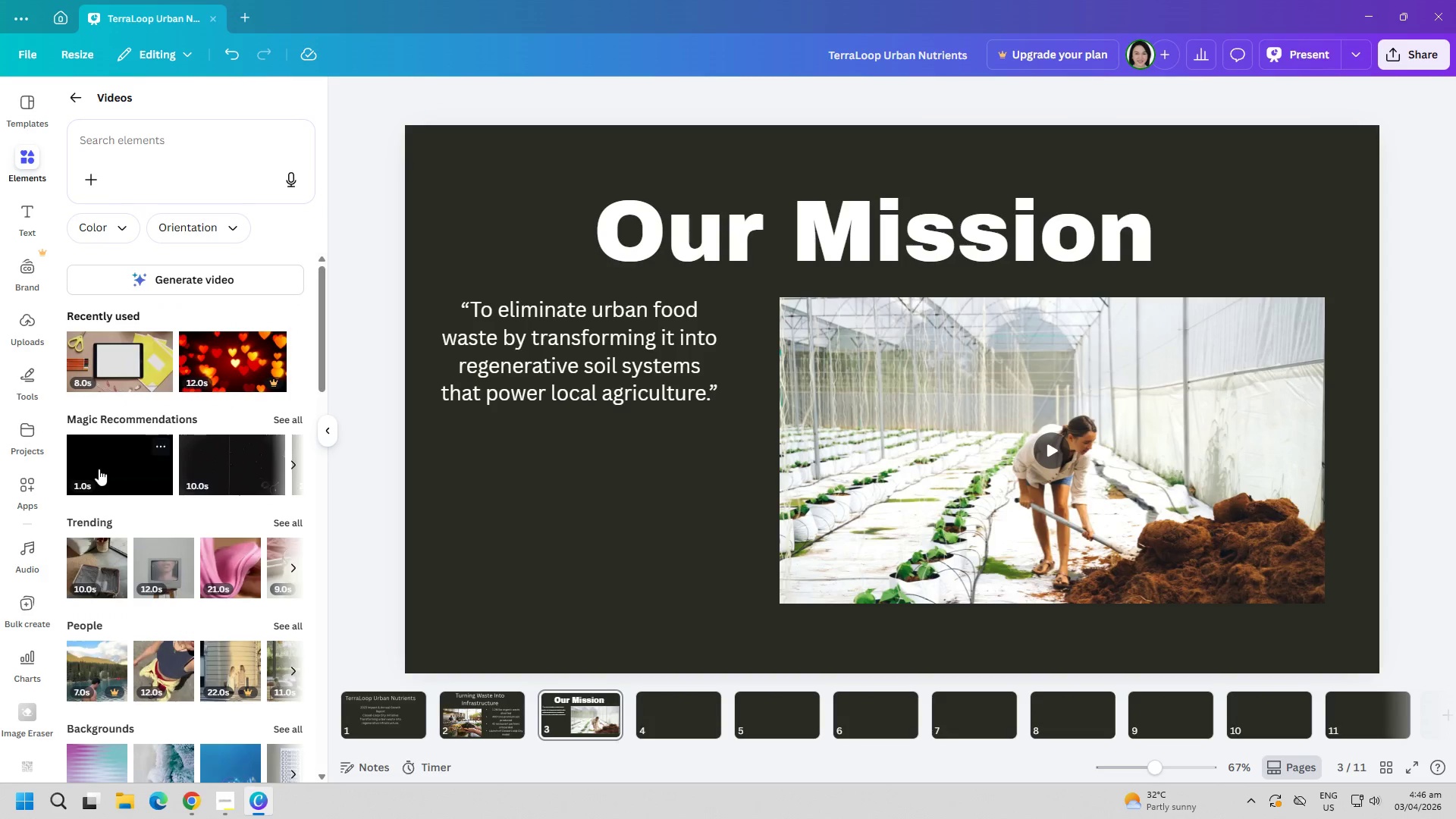 
left_click([190, 278])
 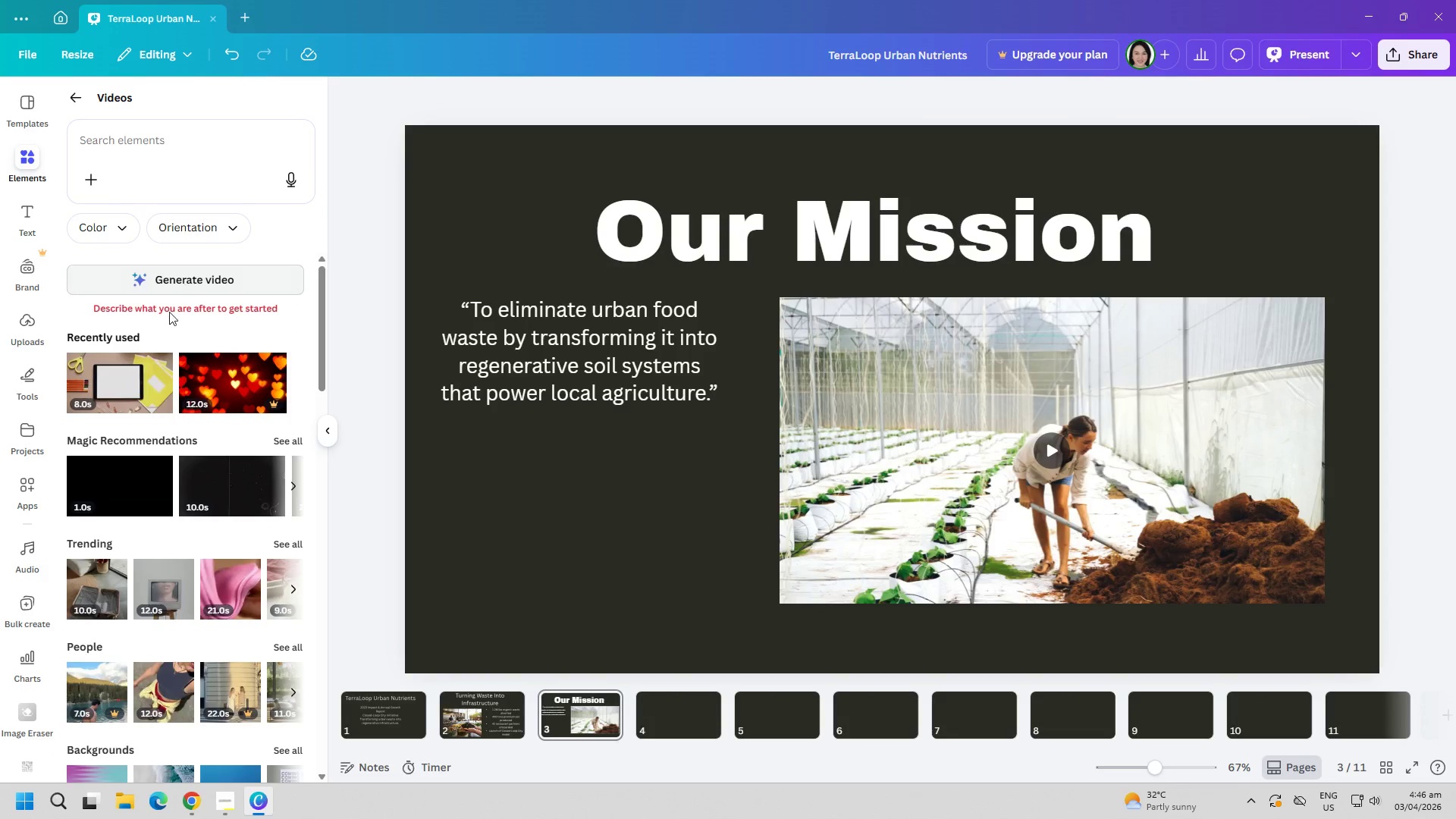 
scroll: coordinate [136, 389], scroll_direction: up, amount: 3.0
 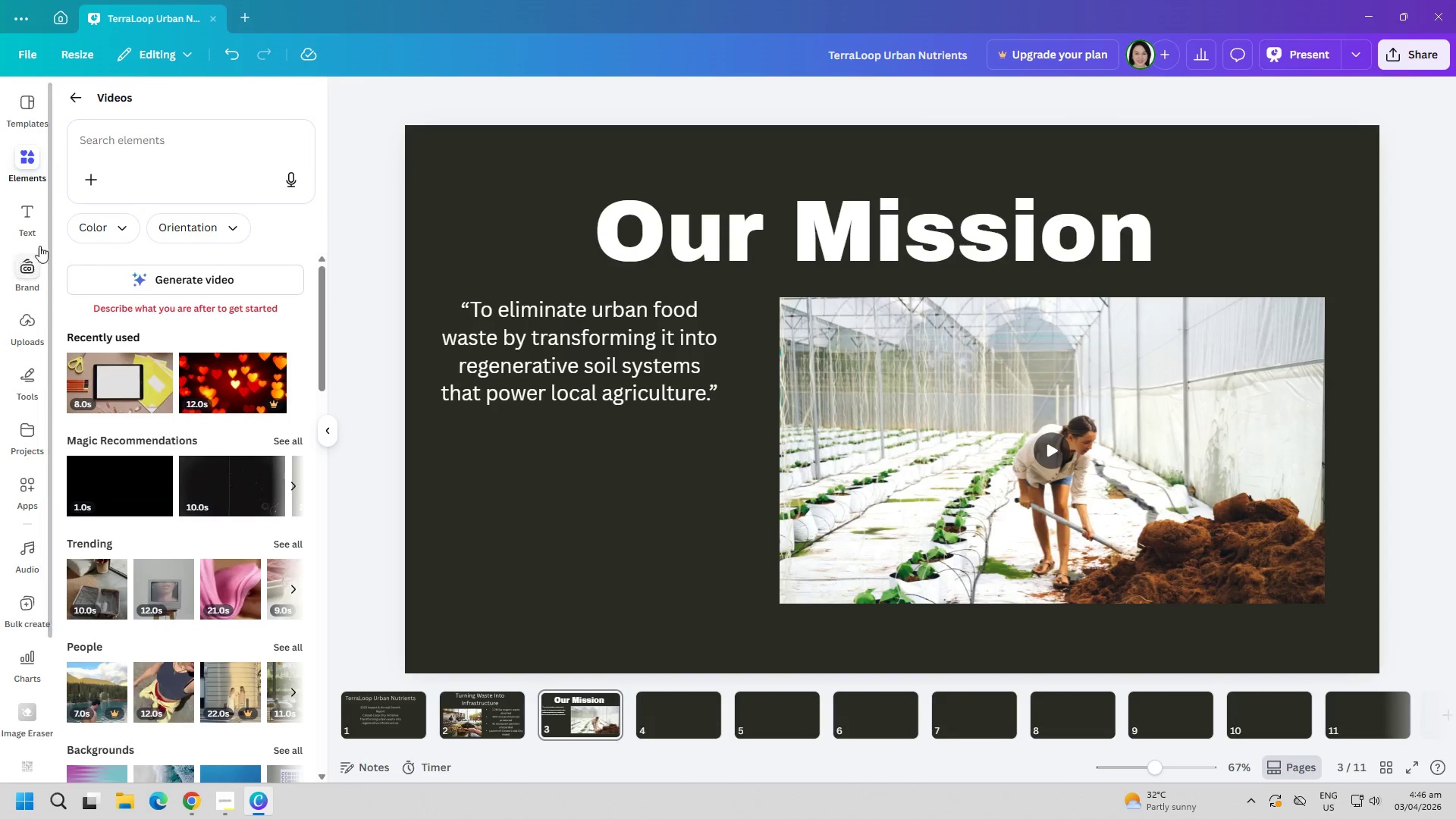 
left_click([20, 173])
 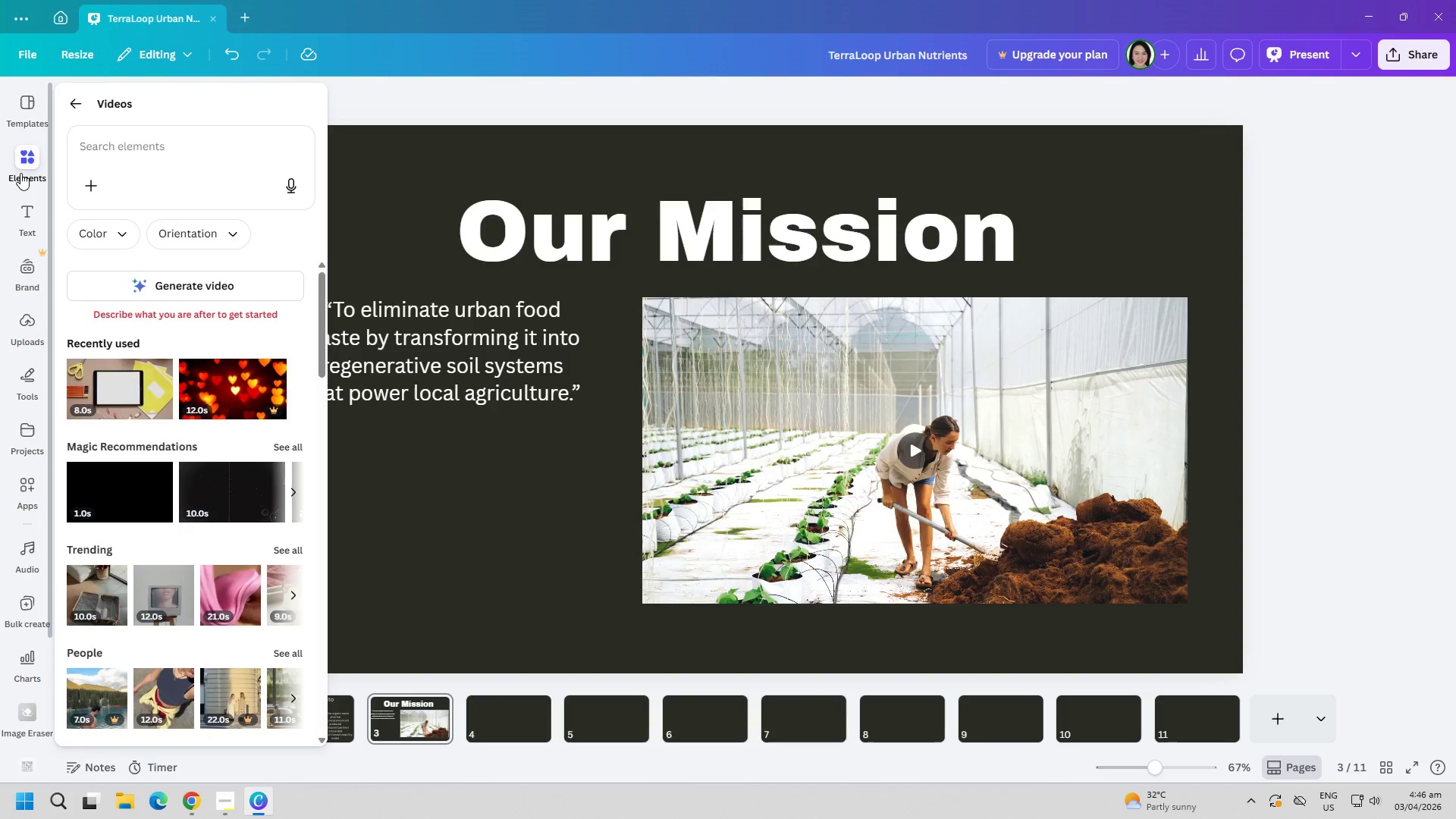 
left_click([20, 173])
 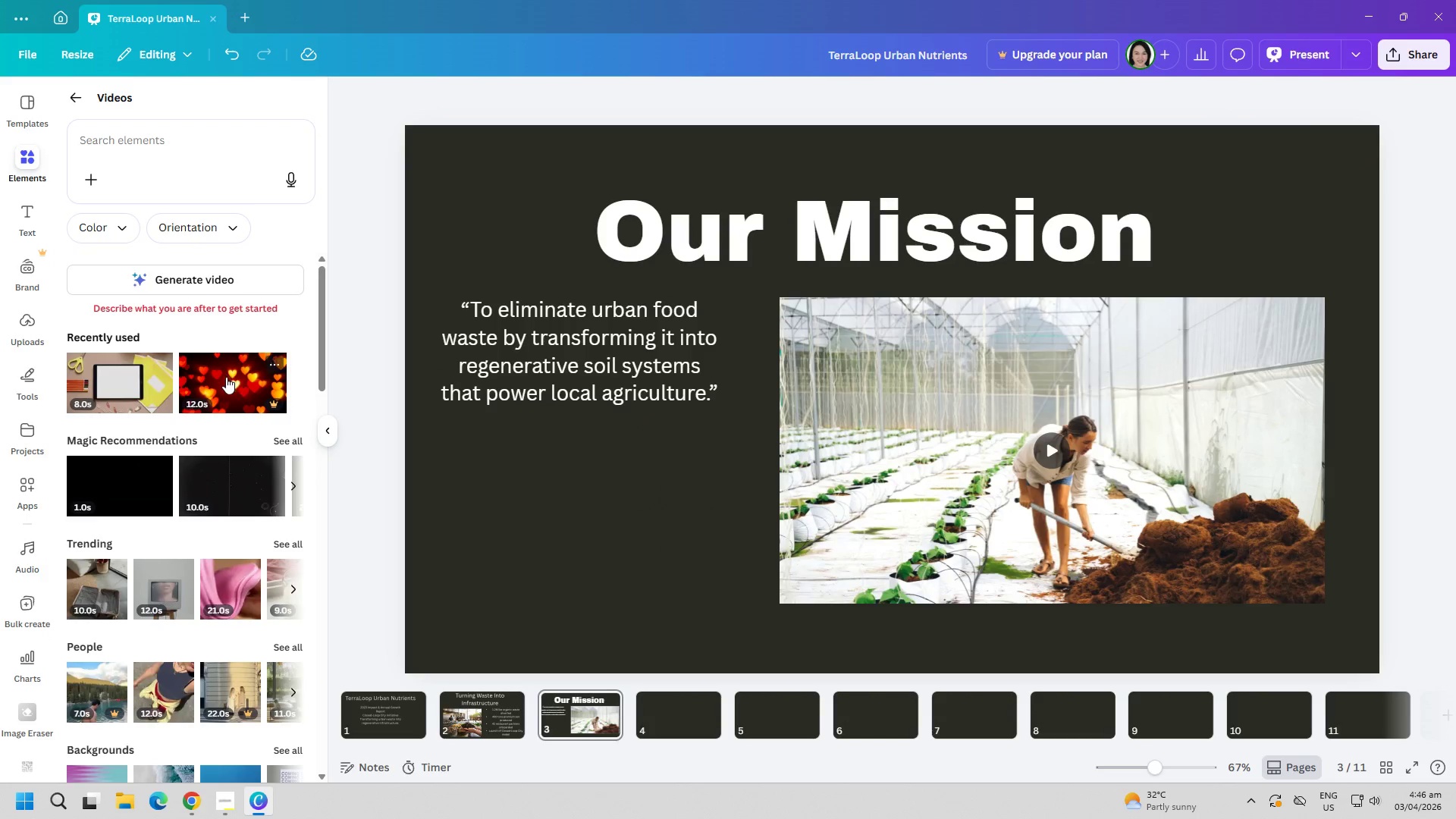 
left_click([158, 154])
 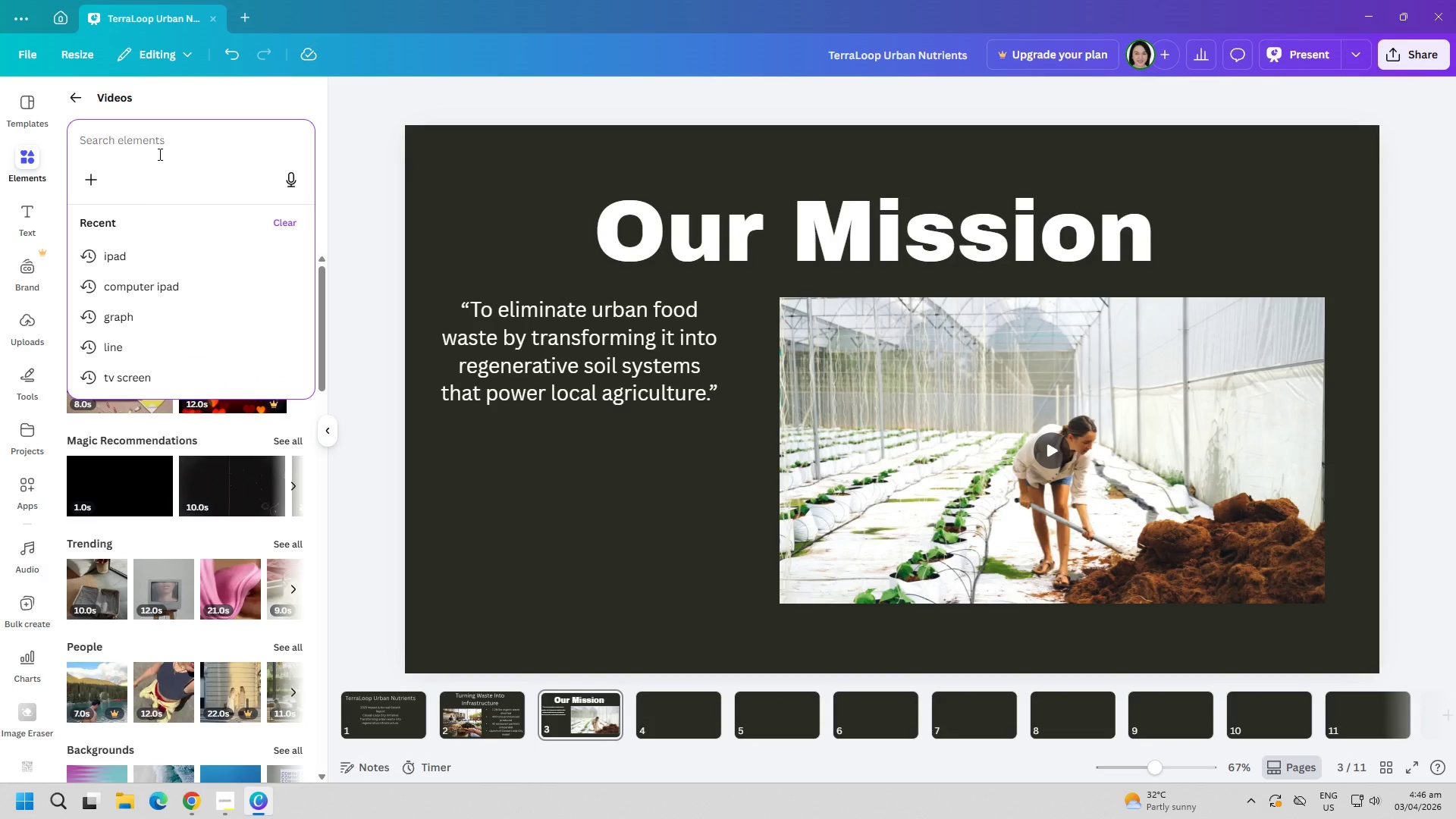 
type(compuer)
key(Backspace)
type(t)
key(Backspace)
type(t)
key(Backspace)
key(Backspace)
type(ter)
 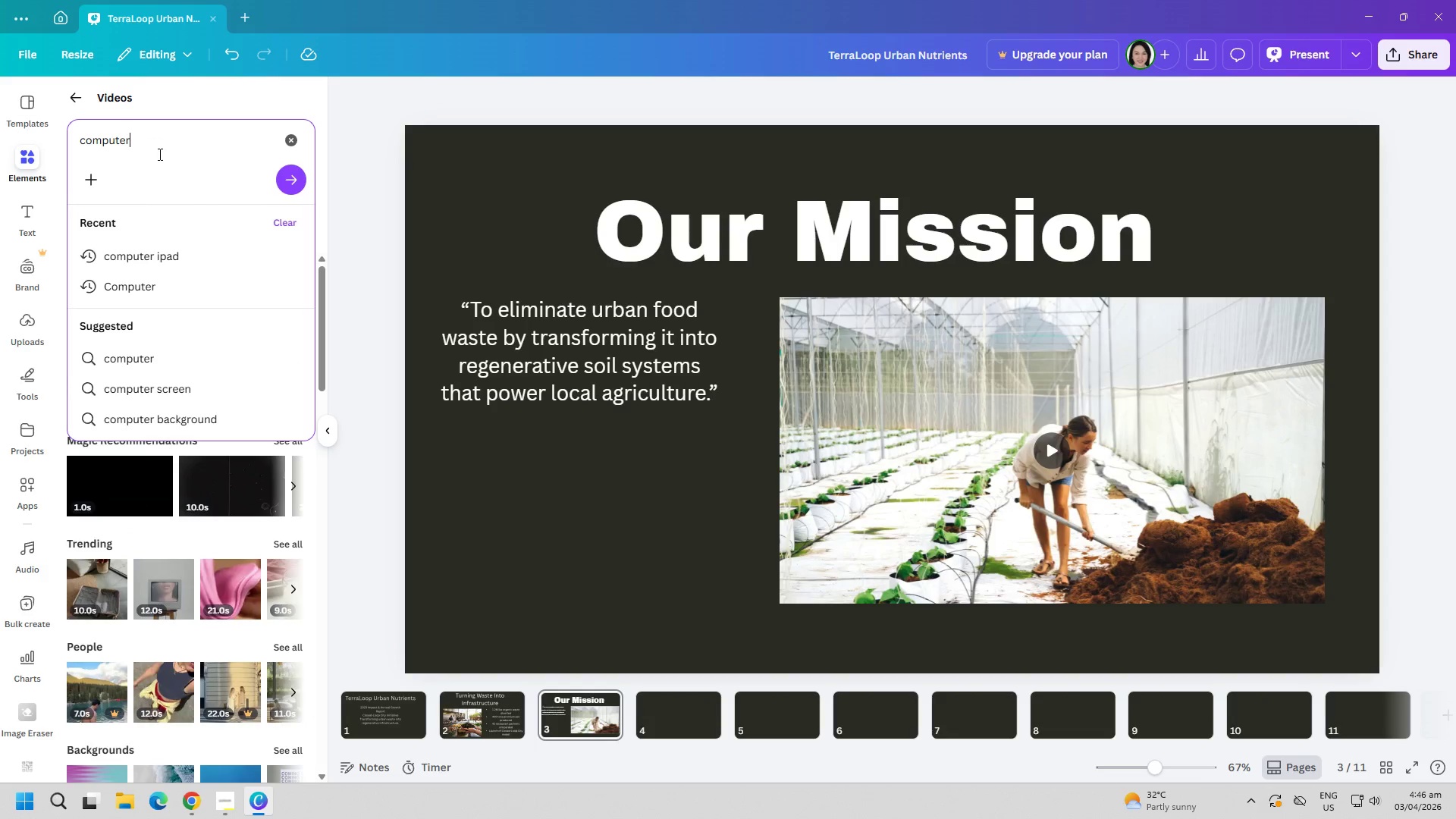 
key(Enter)
 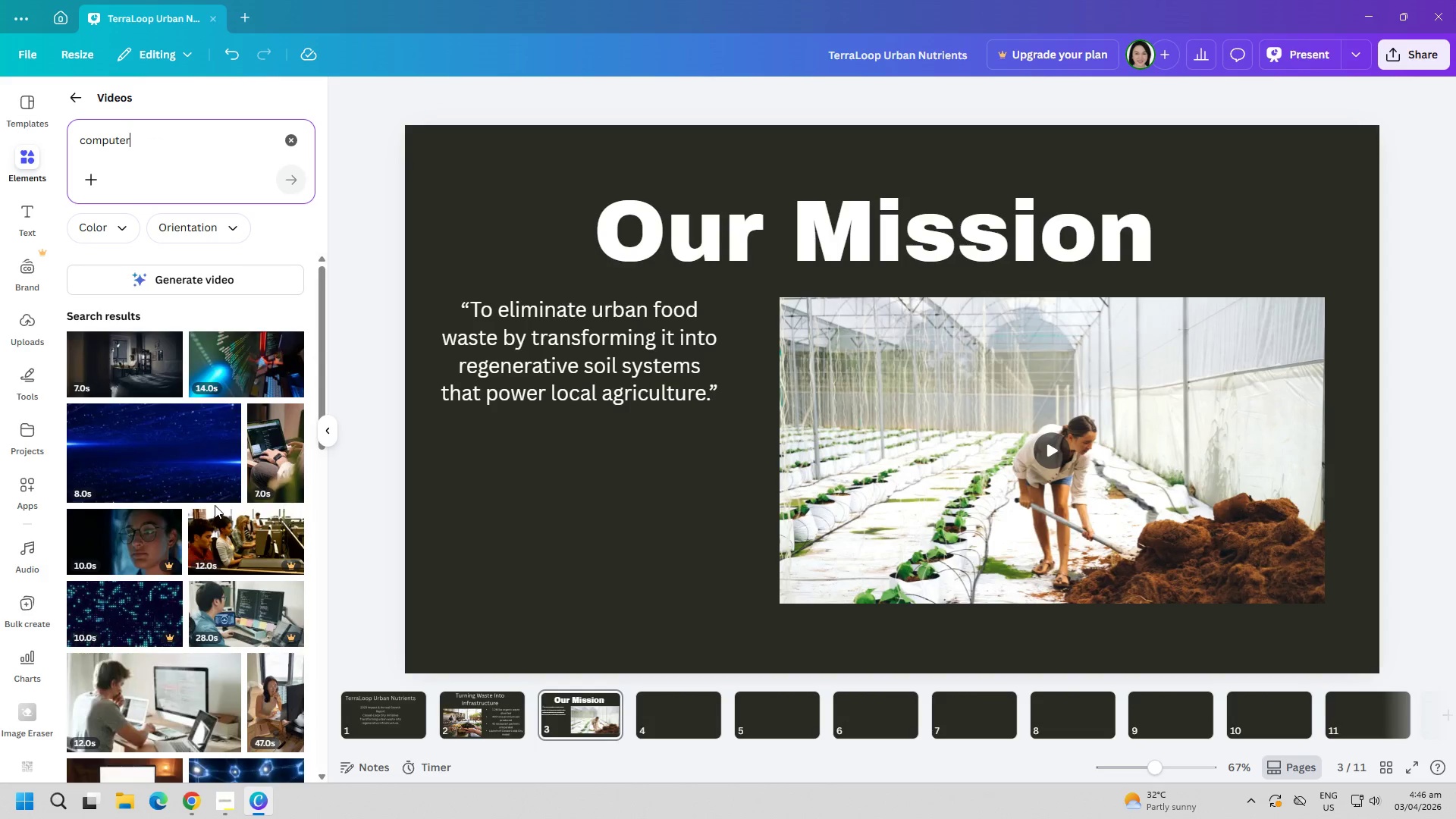 
scroll: coordinate [185, 495], scroll_direction: down, amount: 17.0
 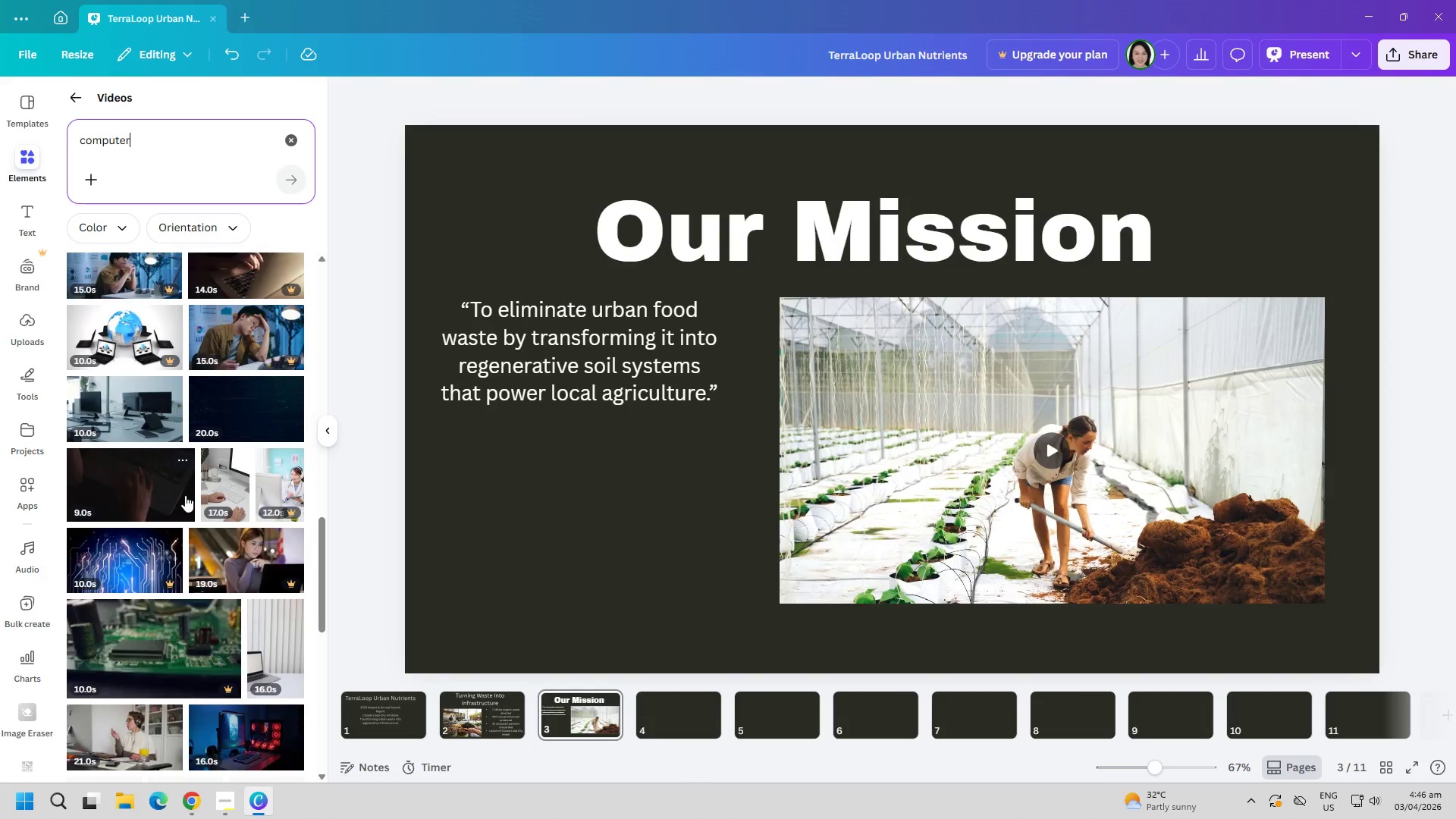 
scroll: coordinate [206, 456], scroll_direction: up, amount: 24.0
 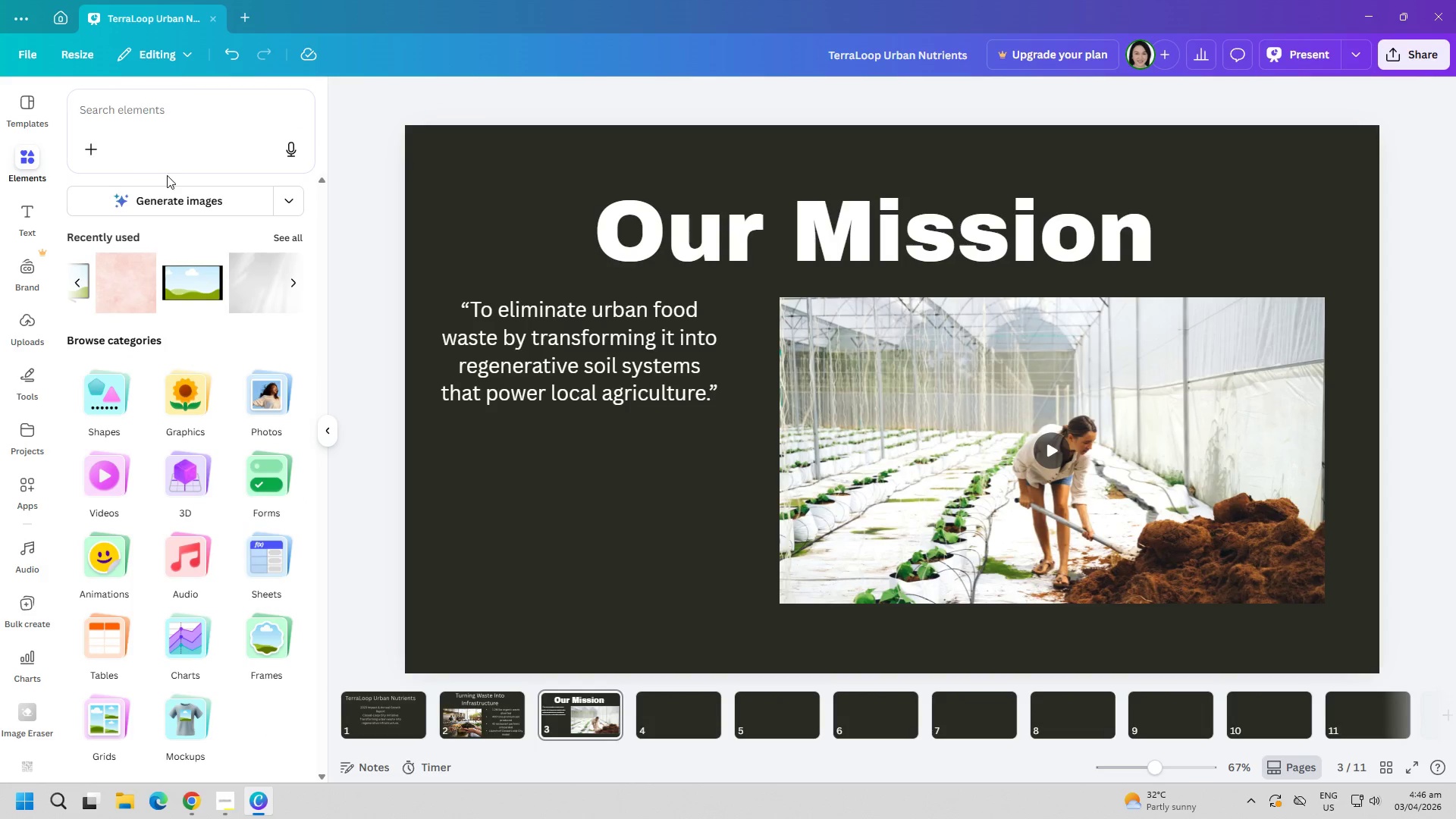 
wait(13.85)
 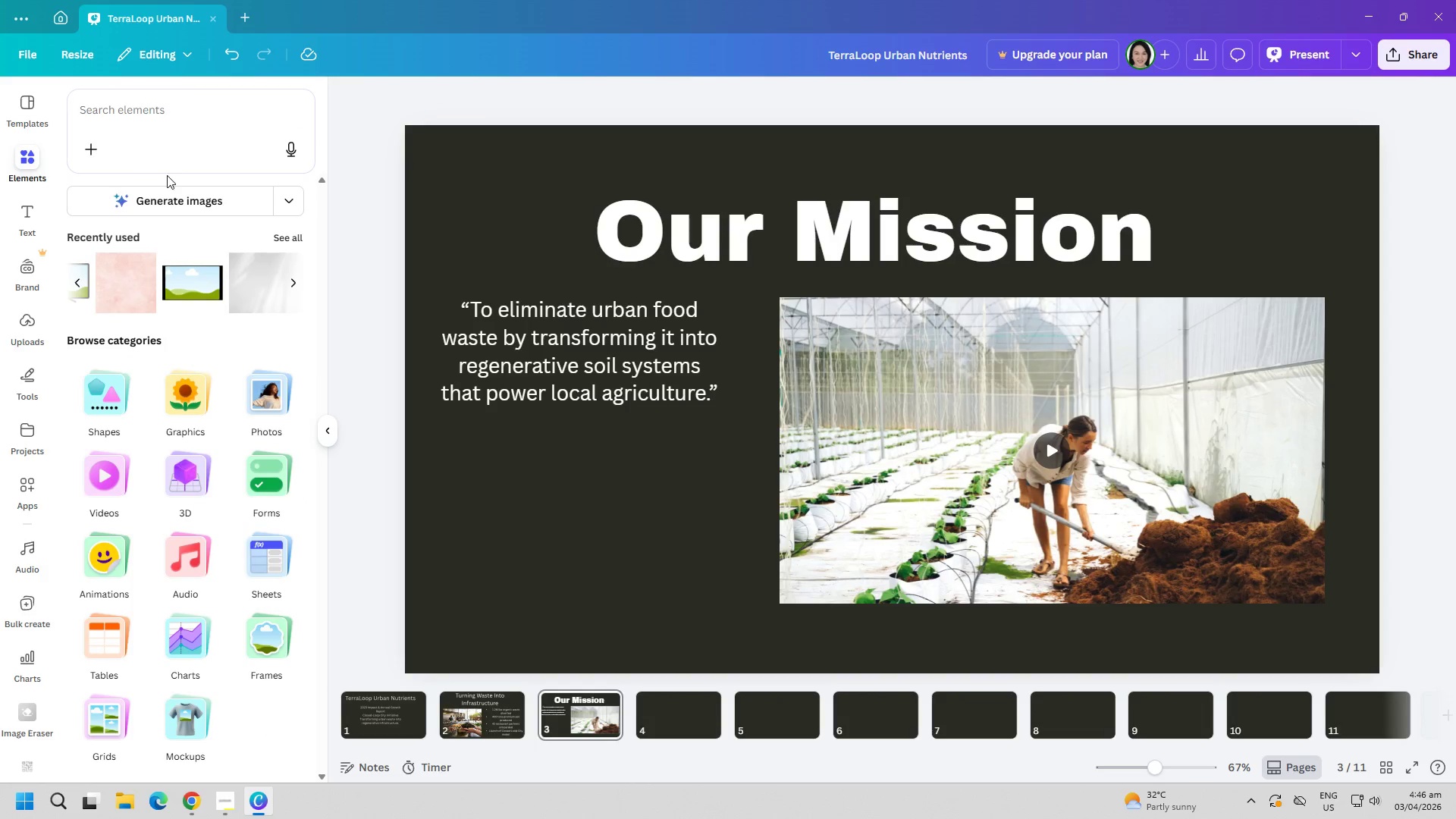 
mouse_move([148, 508])
 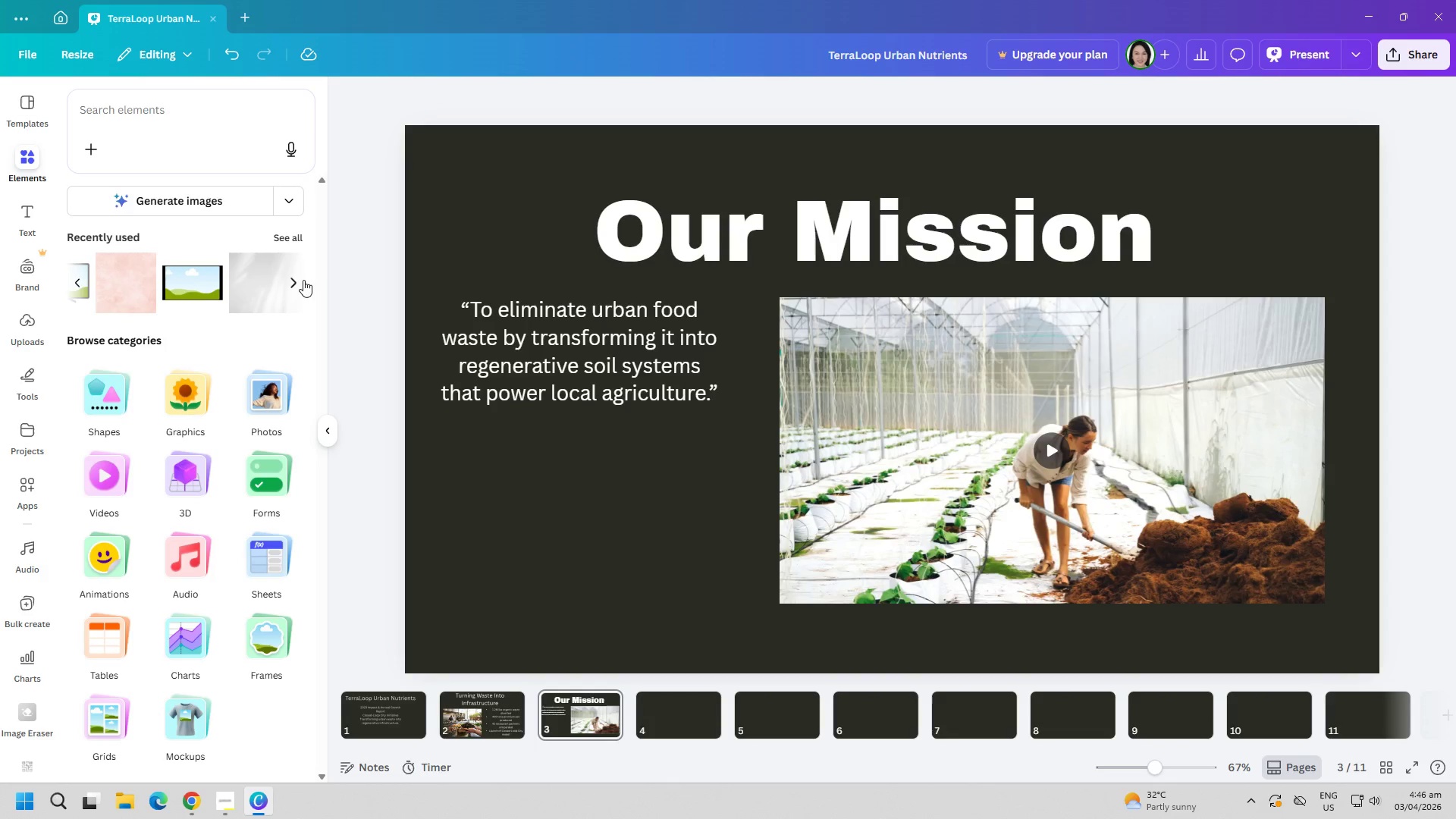 
left_click([300, 280])
 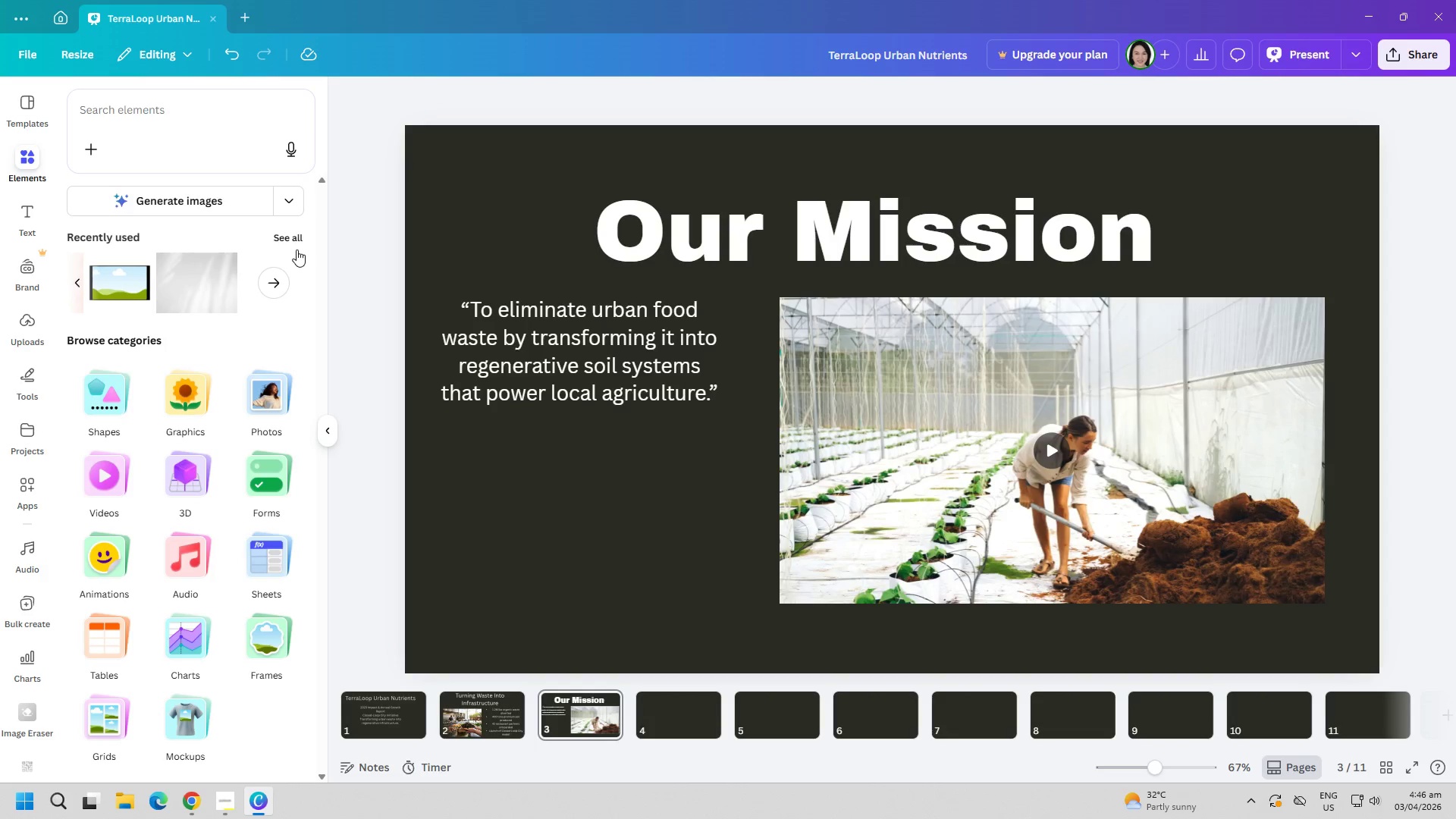 
left_click([297, 246])
 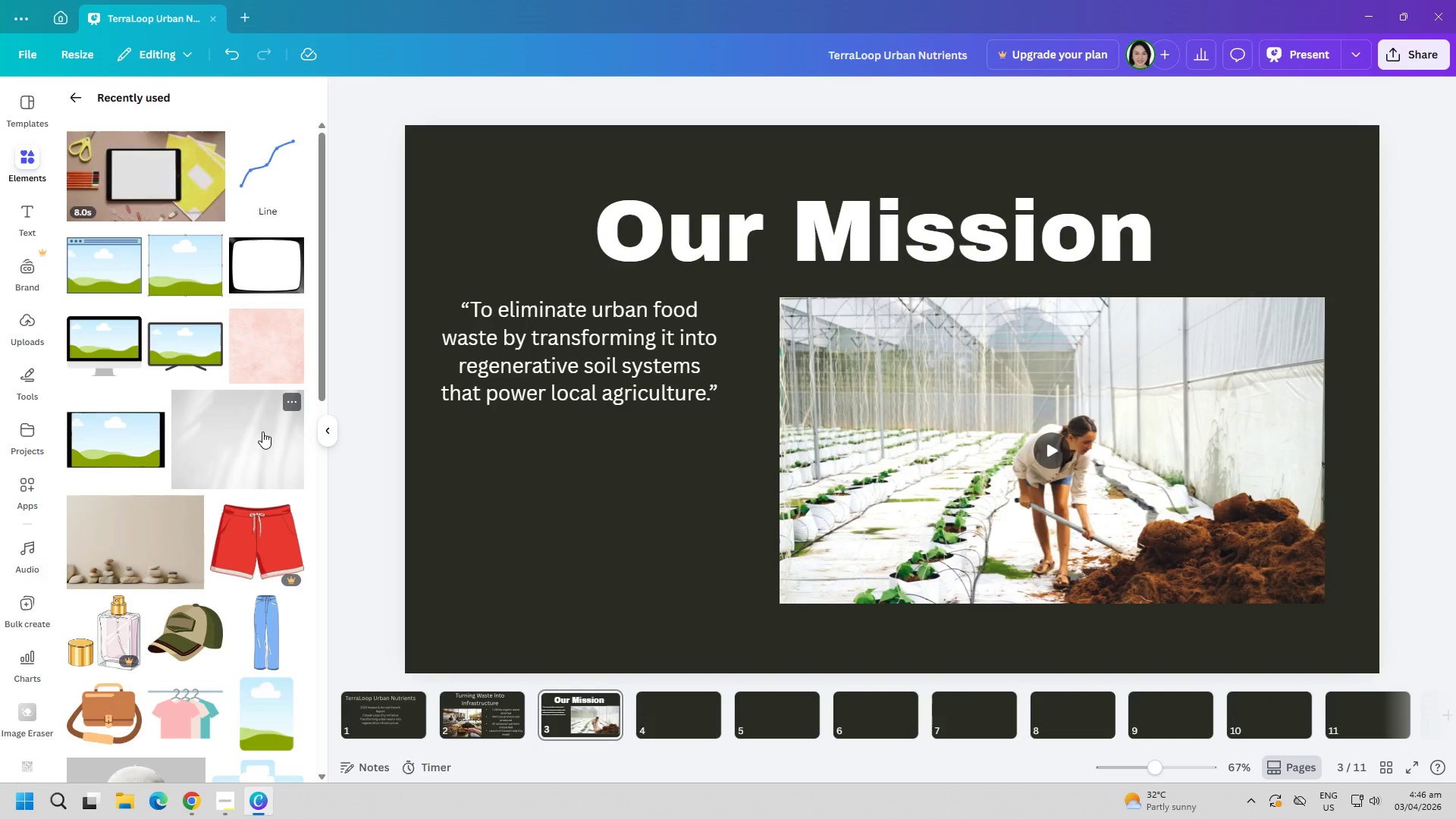 
mouse_move([168, 208])
 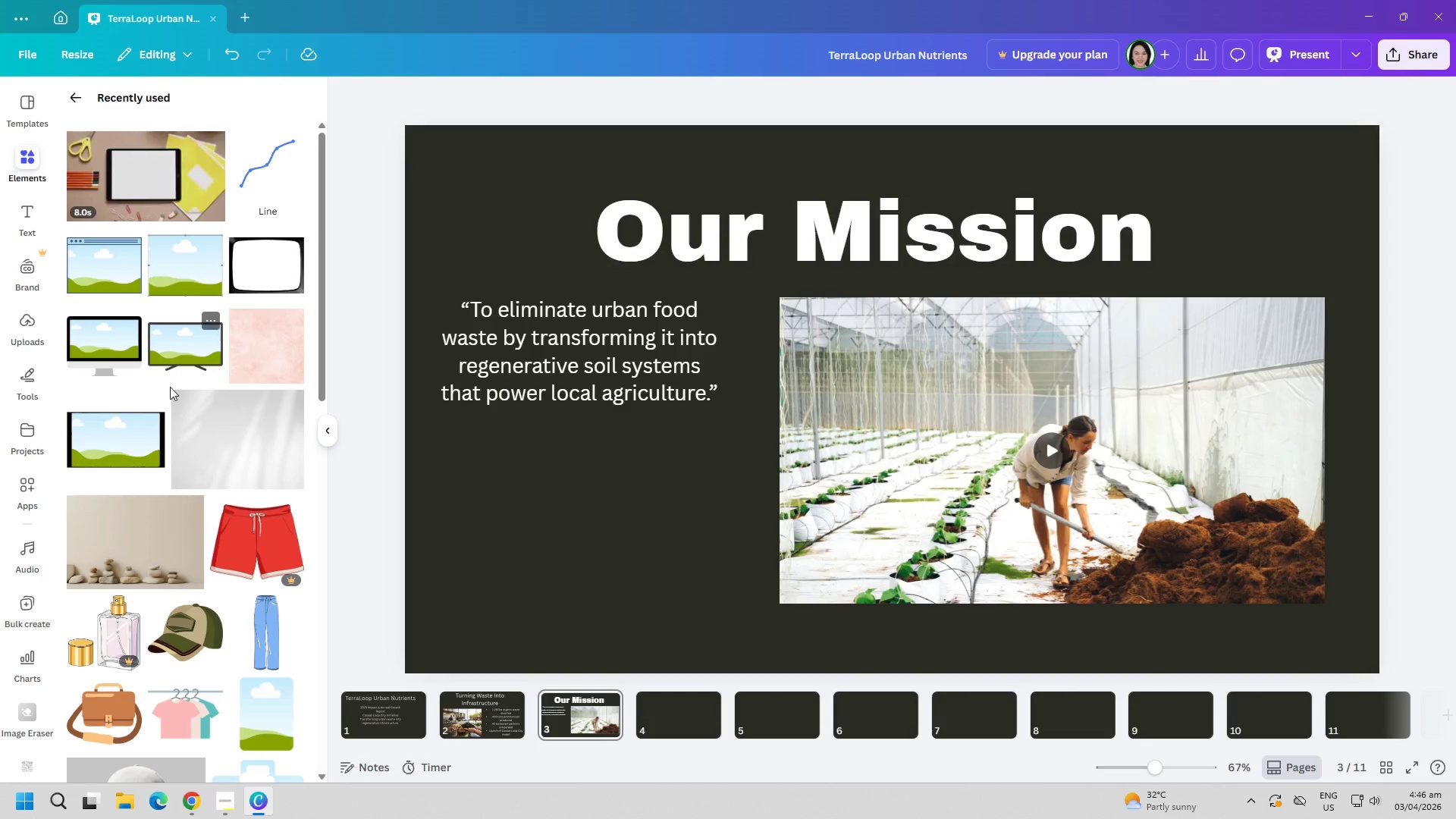 
scroll: coordinate [175, 459], scroll_direction: down, amount: 4.0
 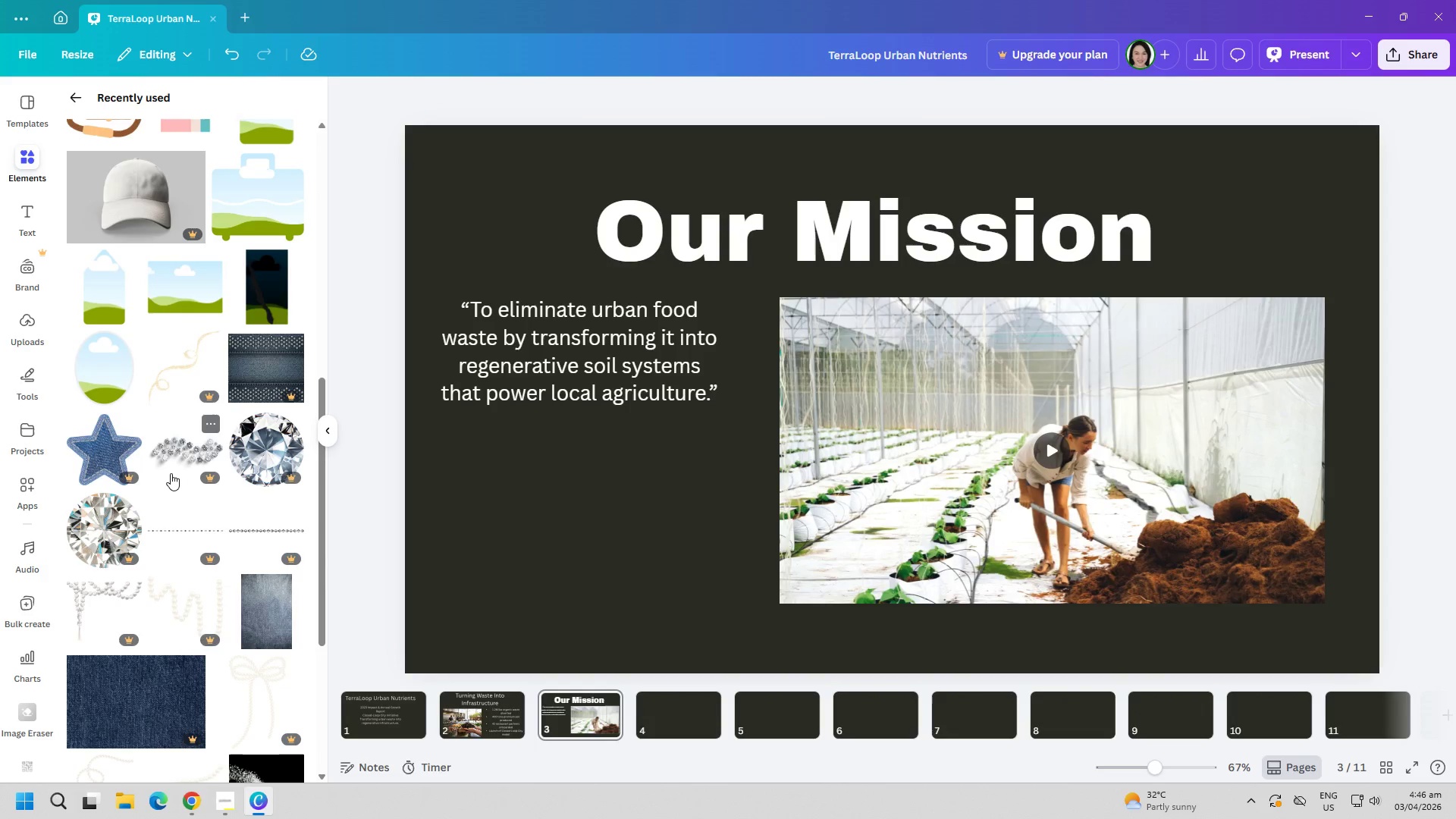 
scroll: coordinate [223, 490], scroll_direction: up, amount: 13.0
 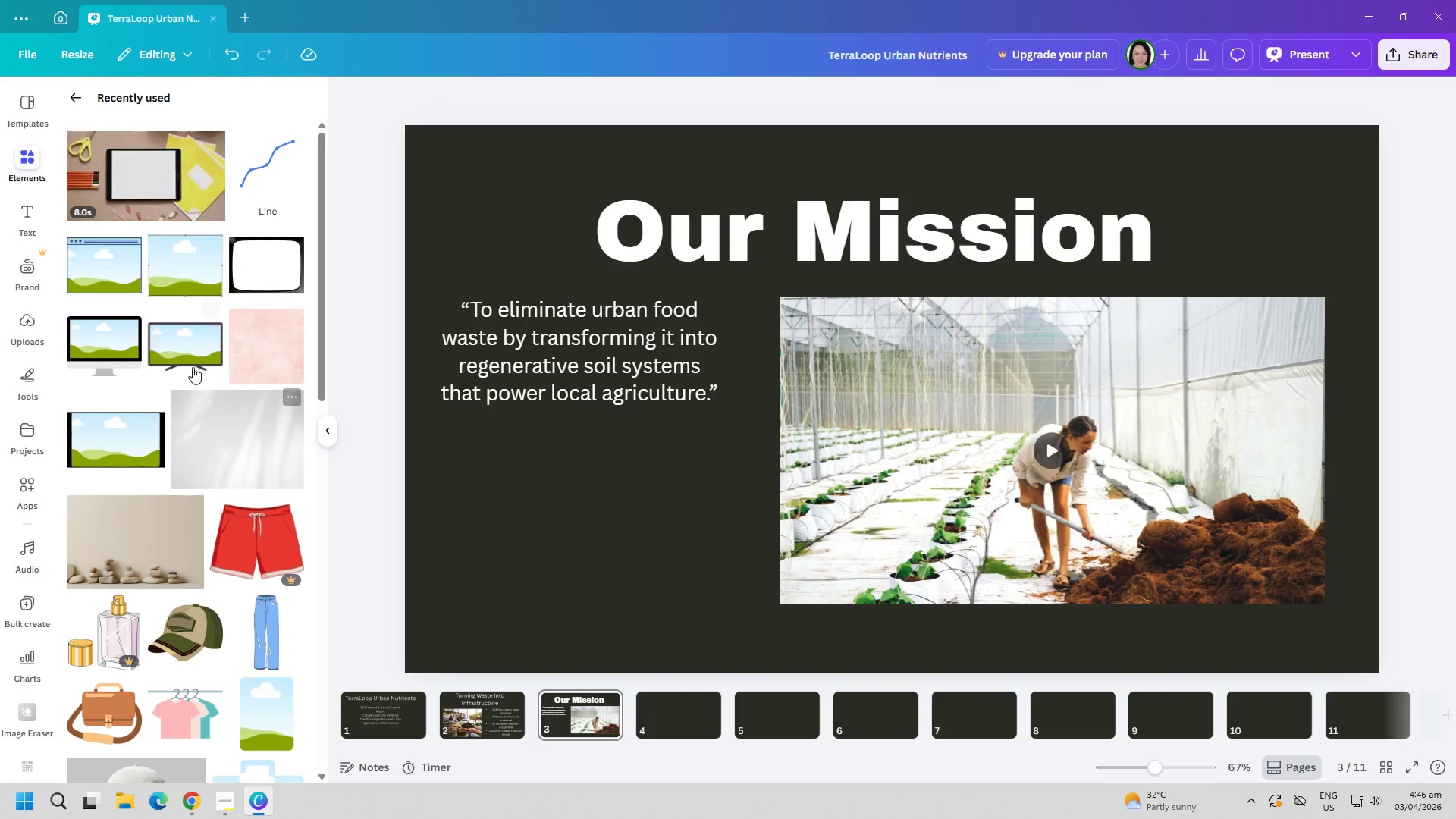 
left_click([187, 341])
 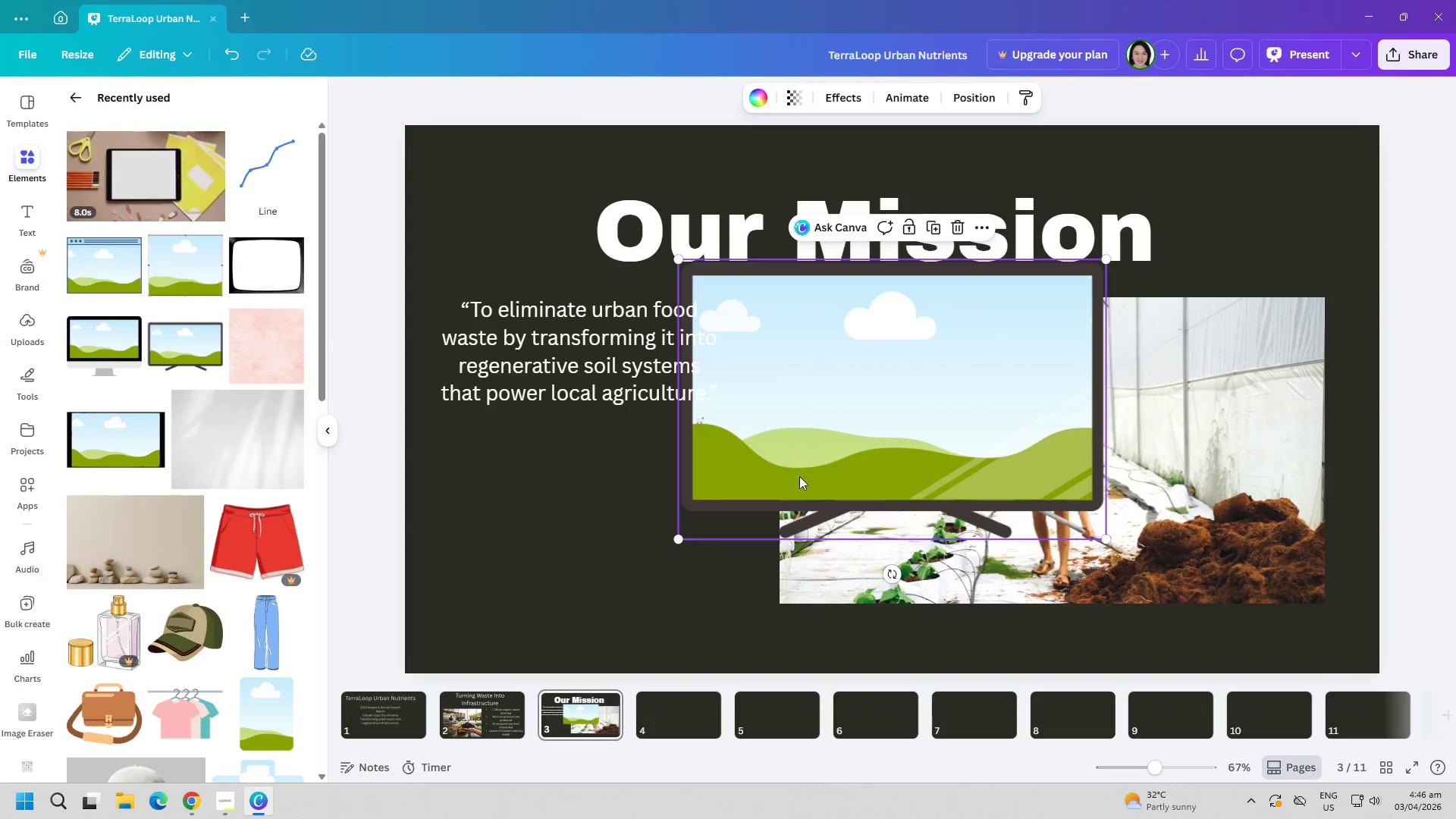 
left_click_drag(start_coordinate=[869, 442], to_coordinate=[680, 500])
 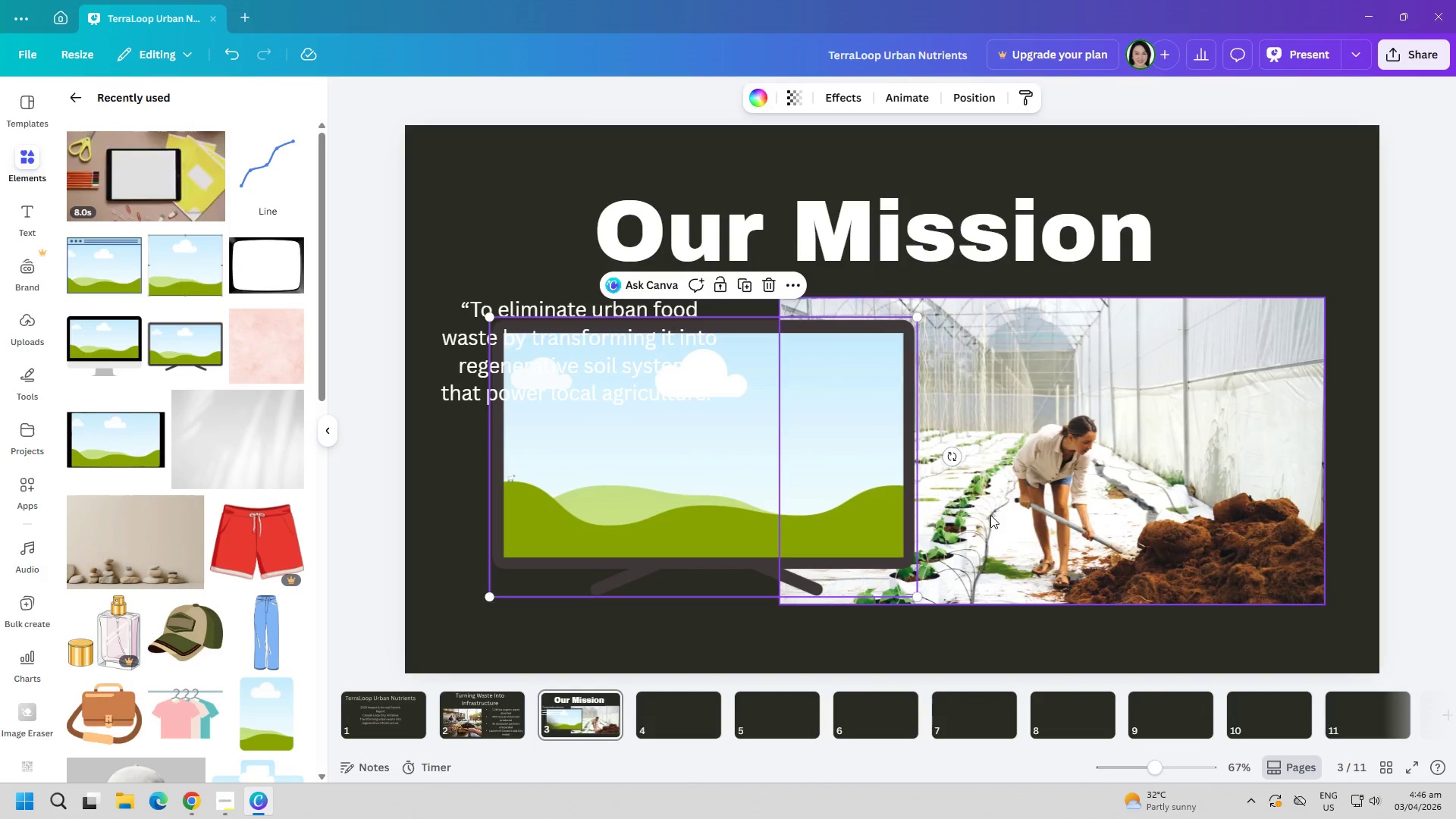 
left_click([1115, 523])
 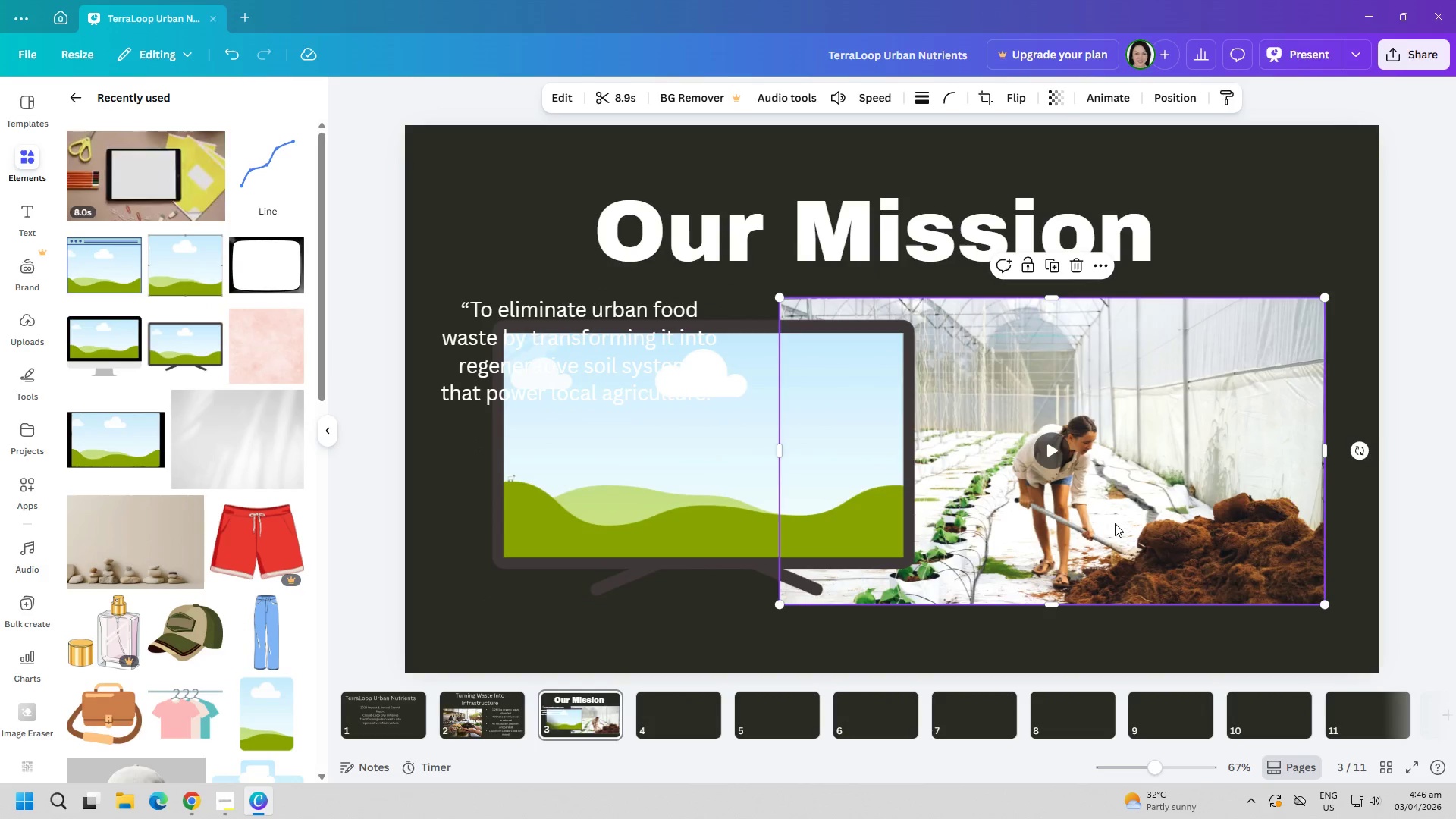 
left_click_drag(start_coordinate=[1120, 522], to_coordinate=[781, 473])
 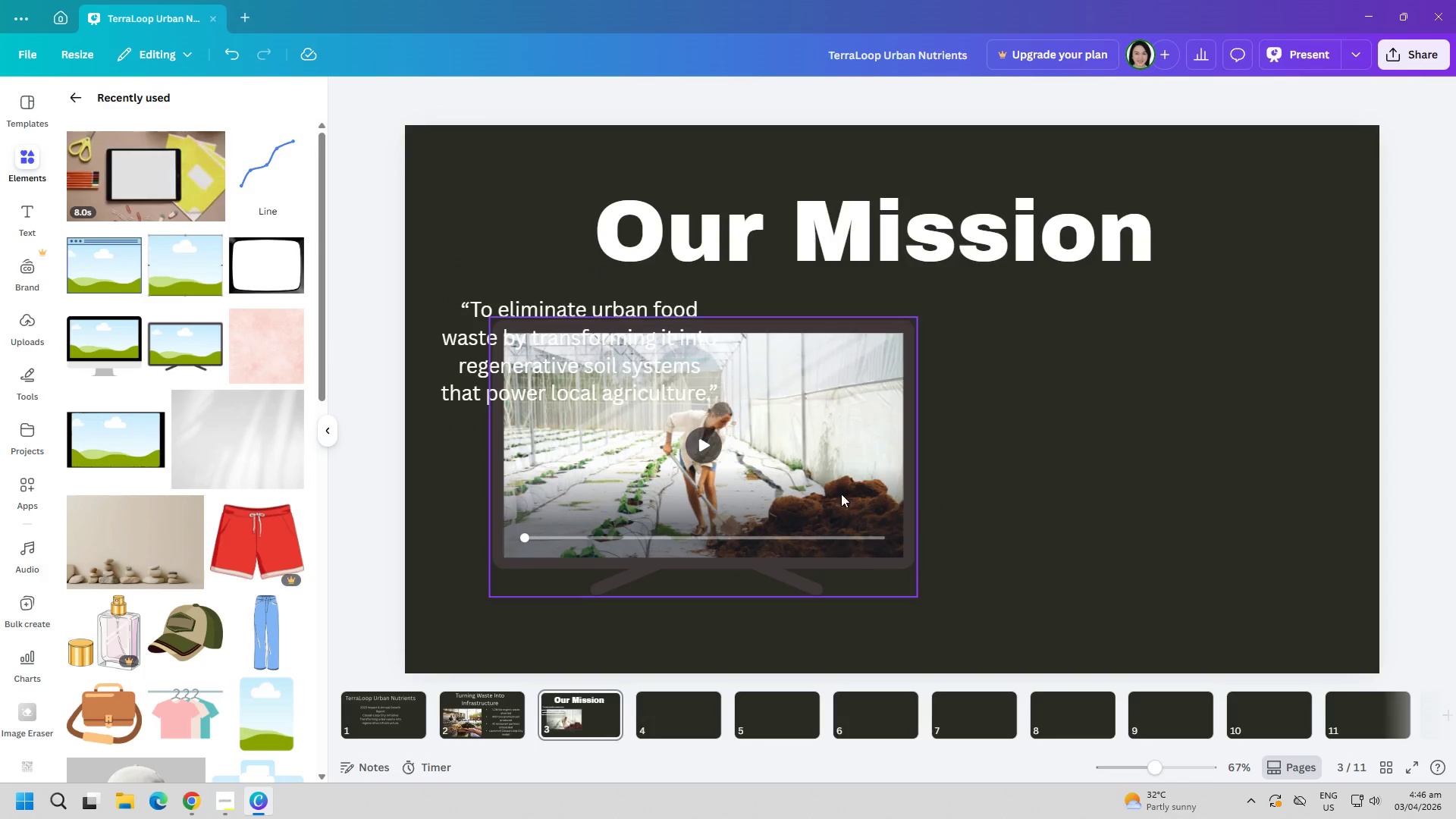 
left_click_drag(start_coordinate=[815, 473], to_coordinate=[1073, 446])
 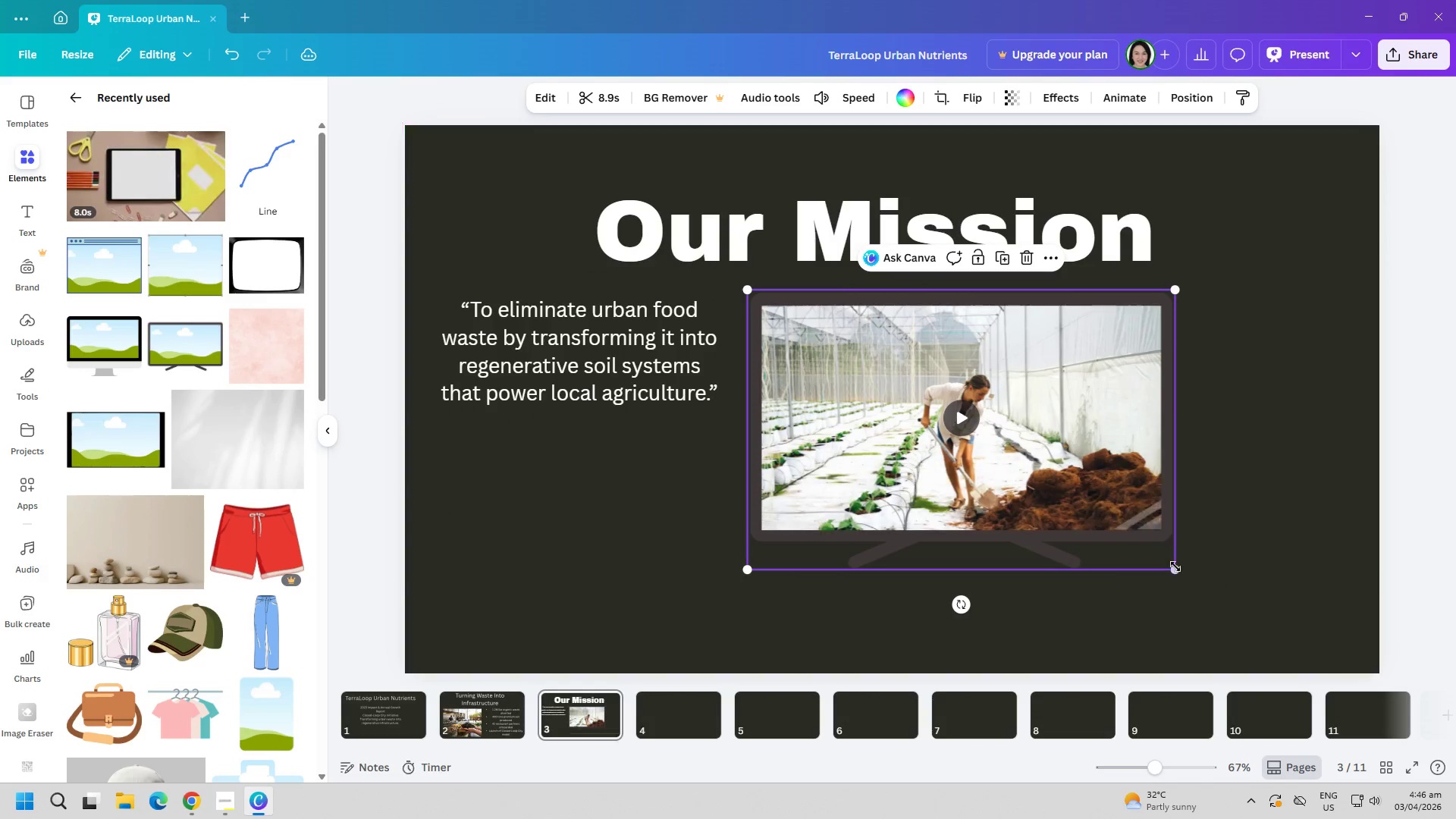 
left_click_drag(start_coordinate=[1174, 566], to_coordinate=[1265, 623])
 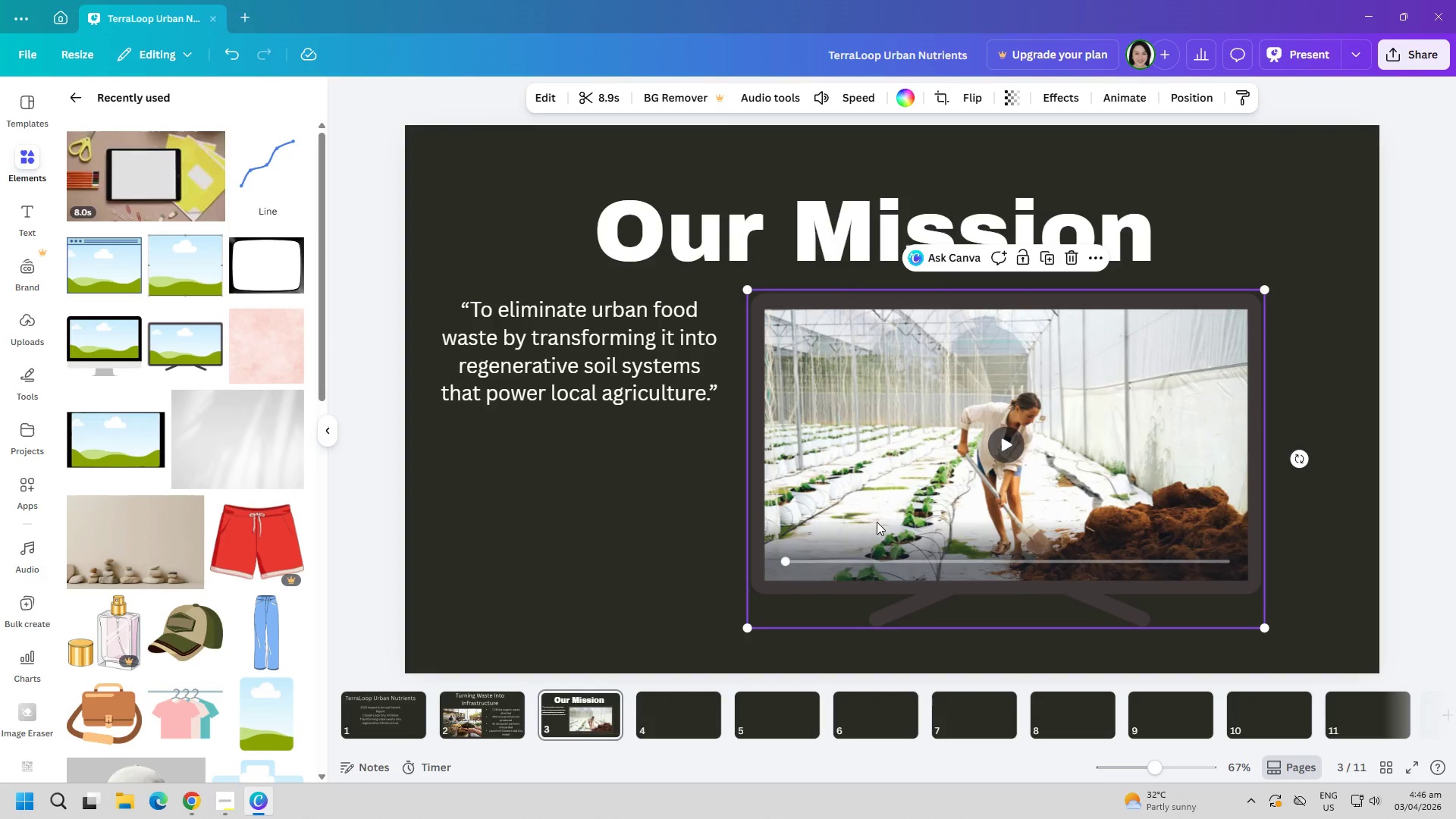 
left_click([651, 505])
 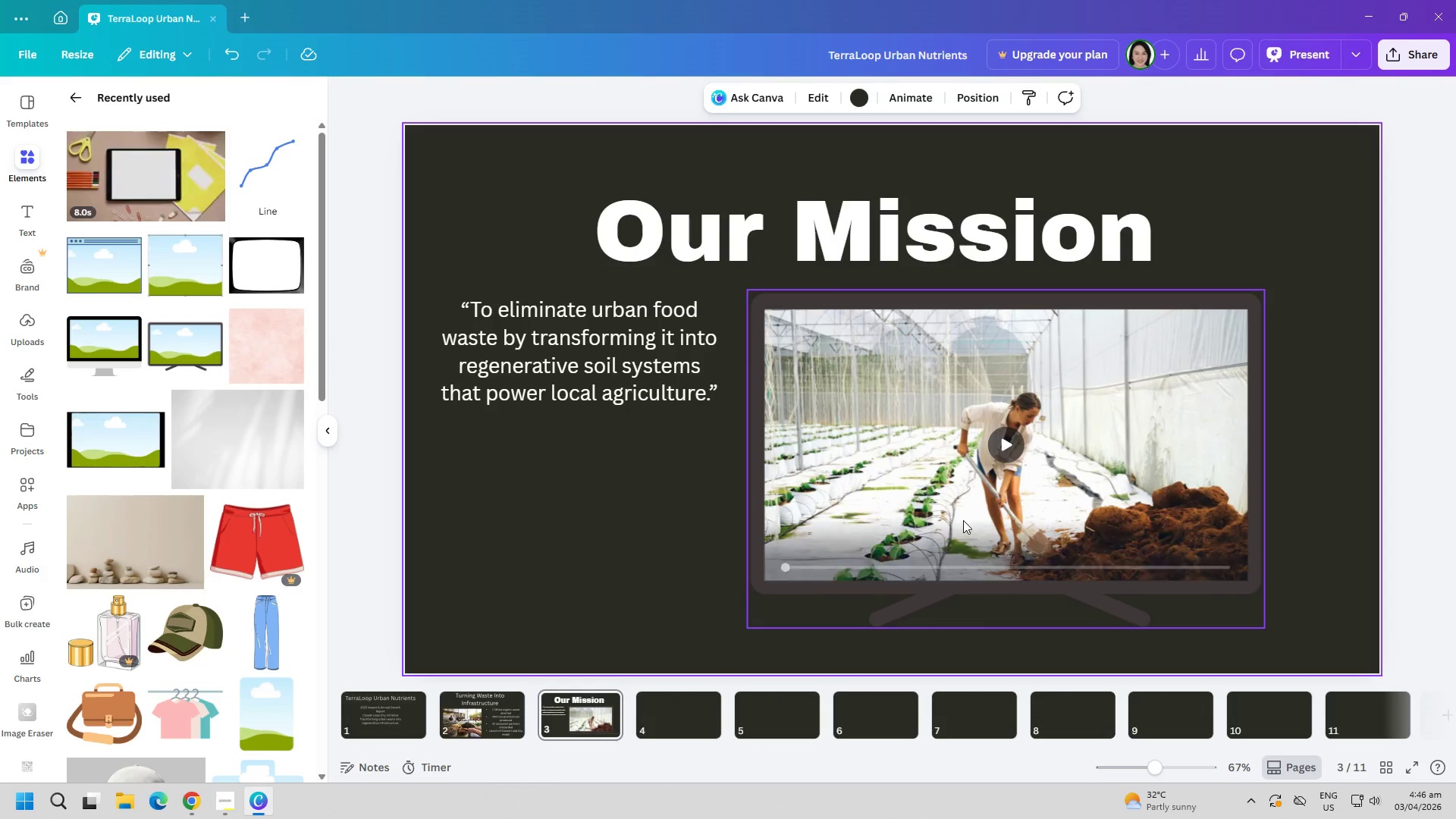 
left_click_drag(start_coordinate=[965, 519], to_coordinate=[943, 516])
 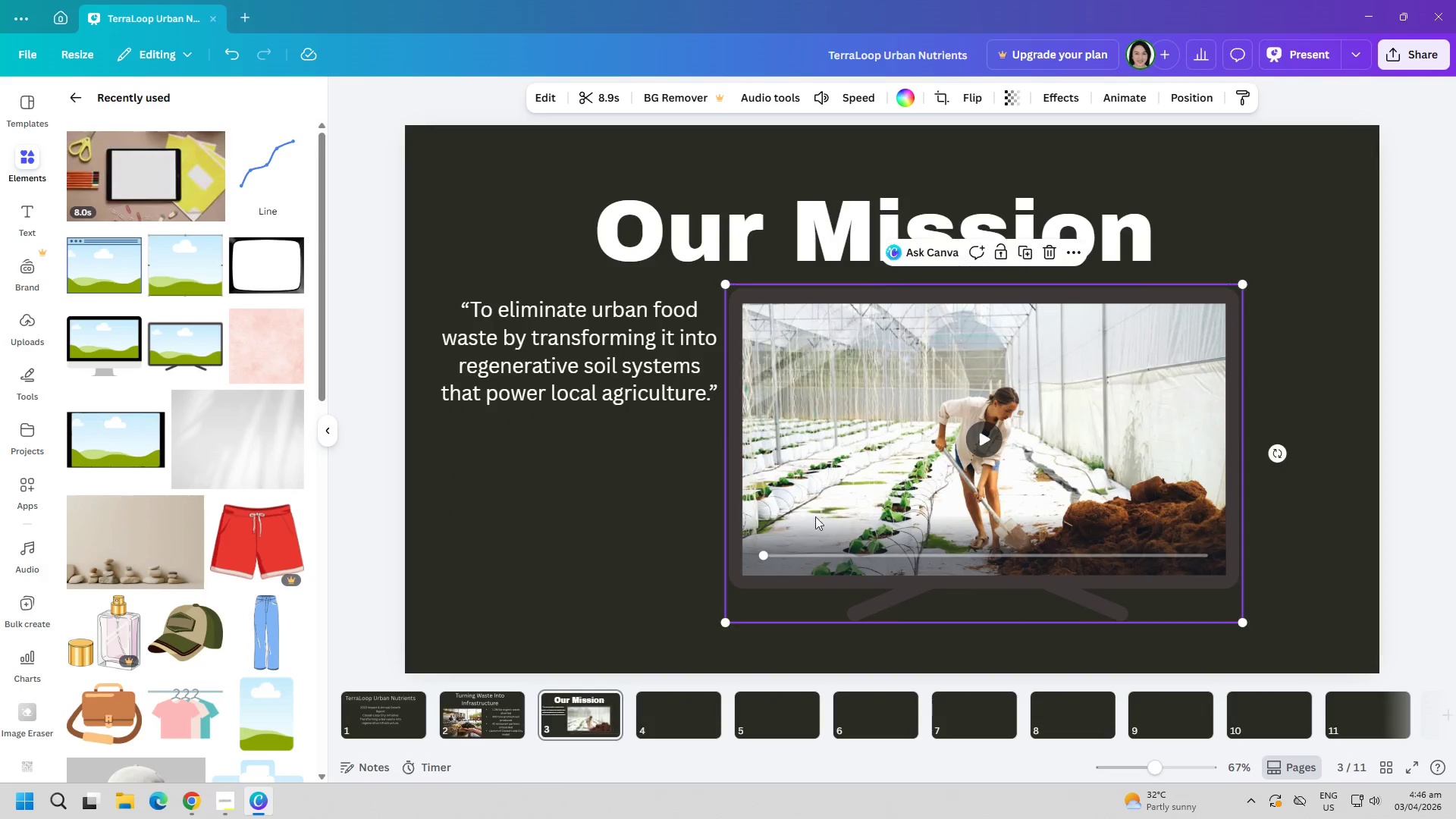 
left_click([629, 509])
 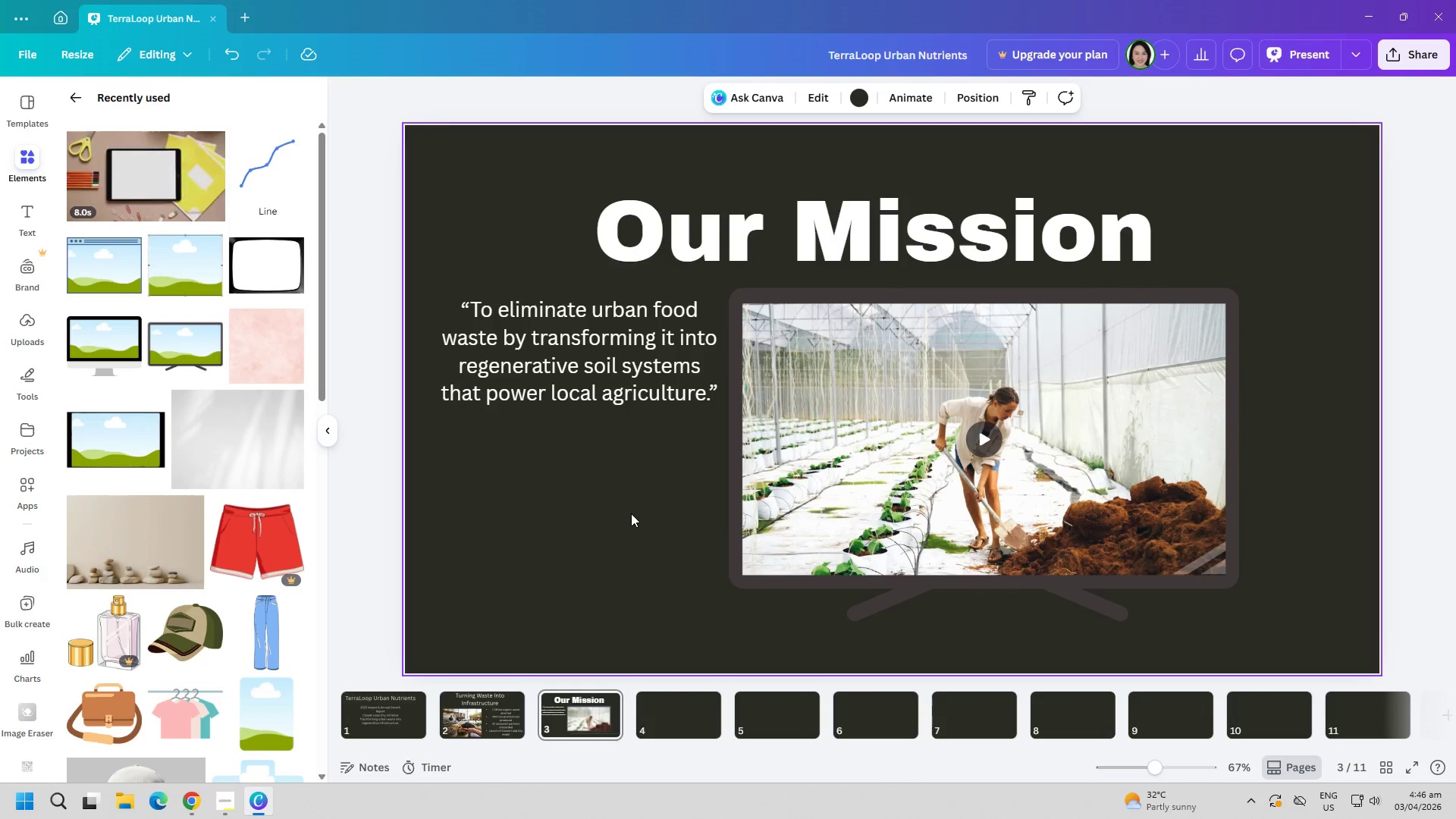 
left_click([667, 706])
 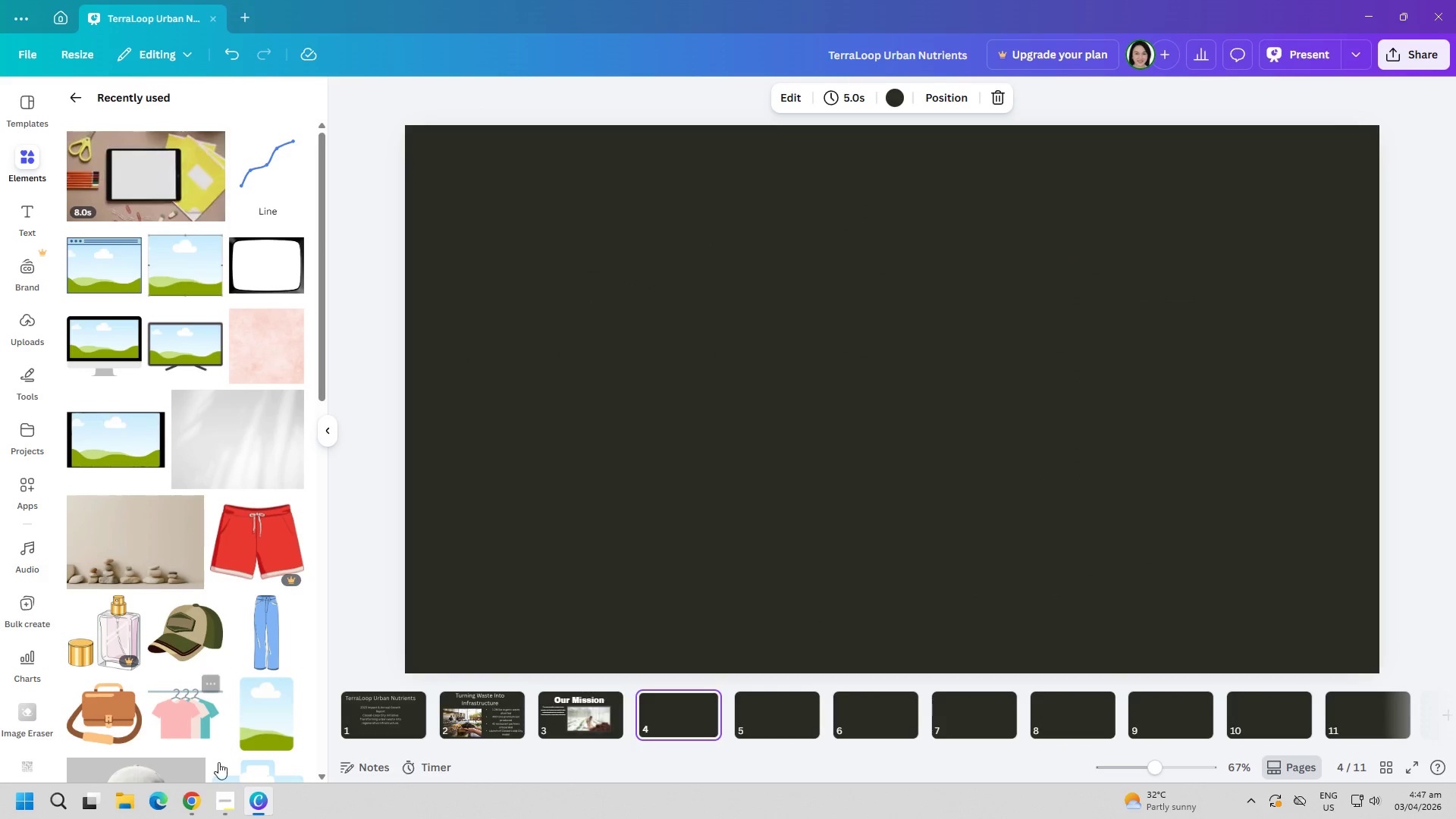 
left_click([191, 812])
 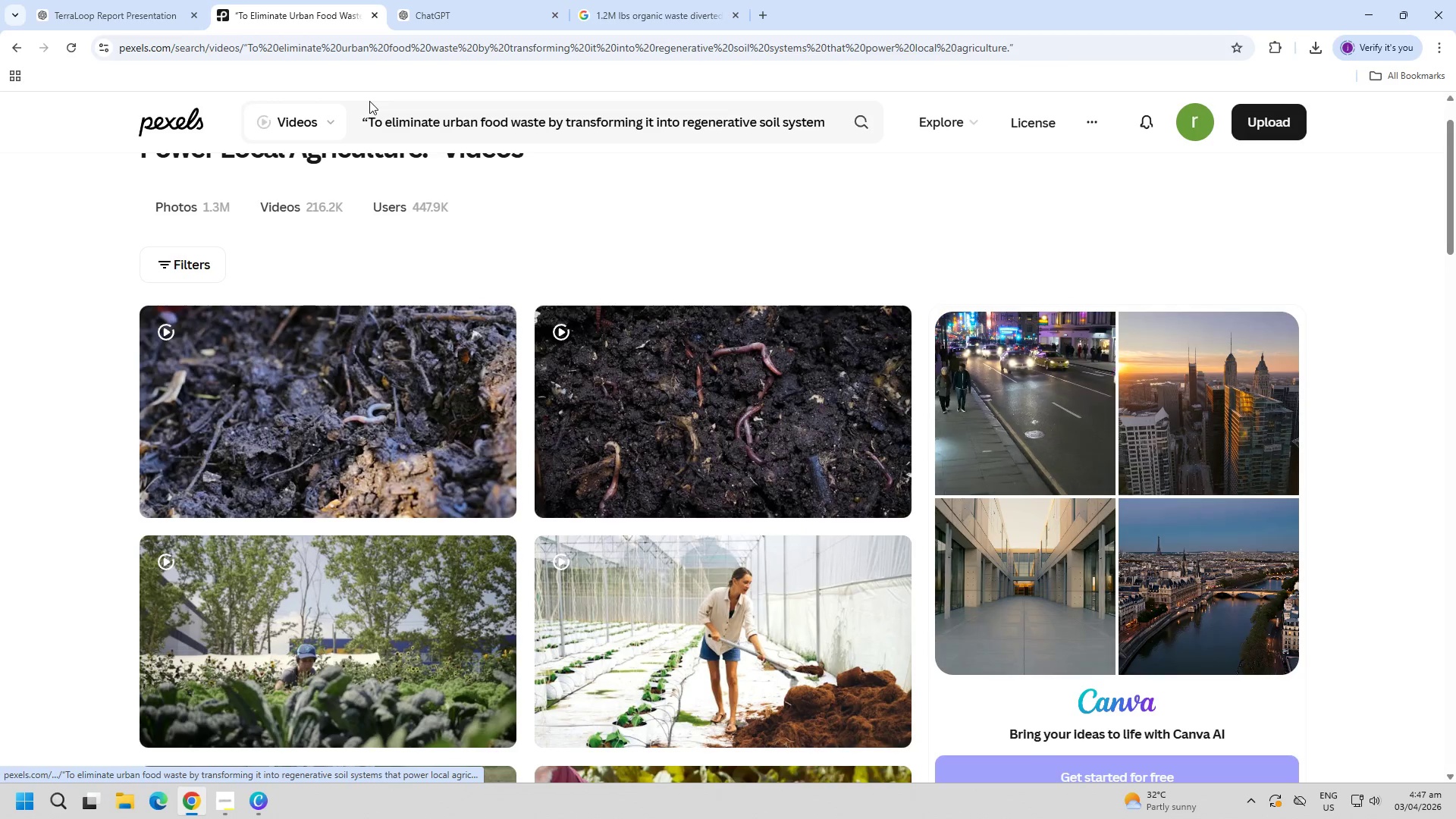 
left_click([194, 0])
 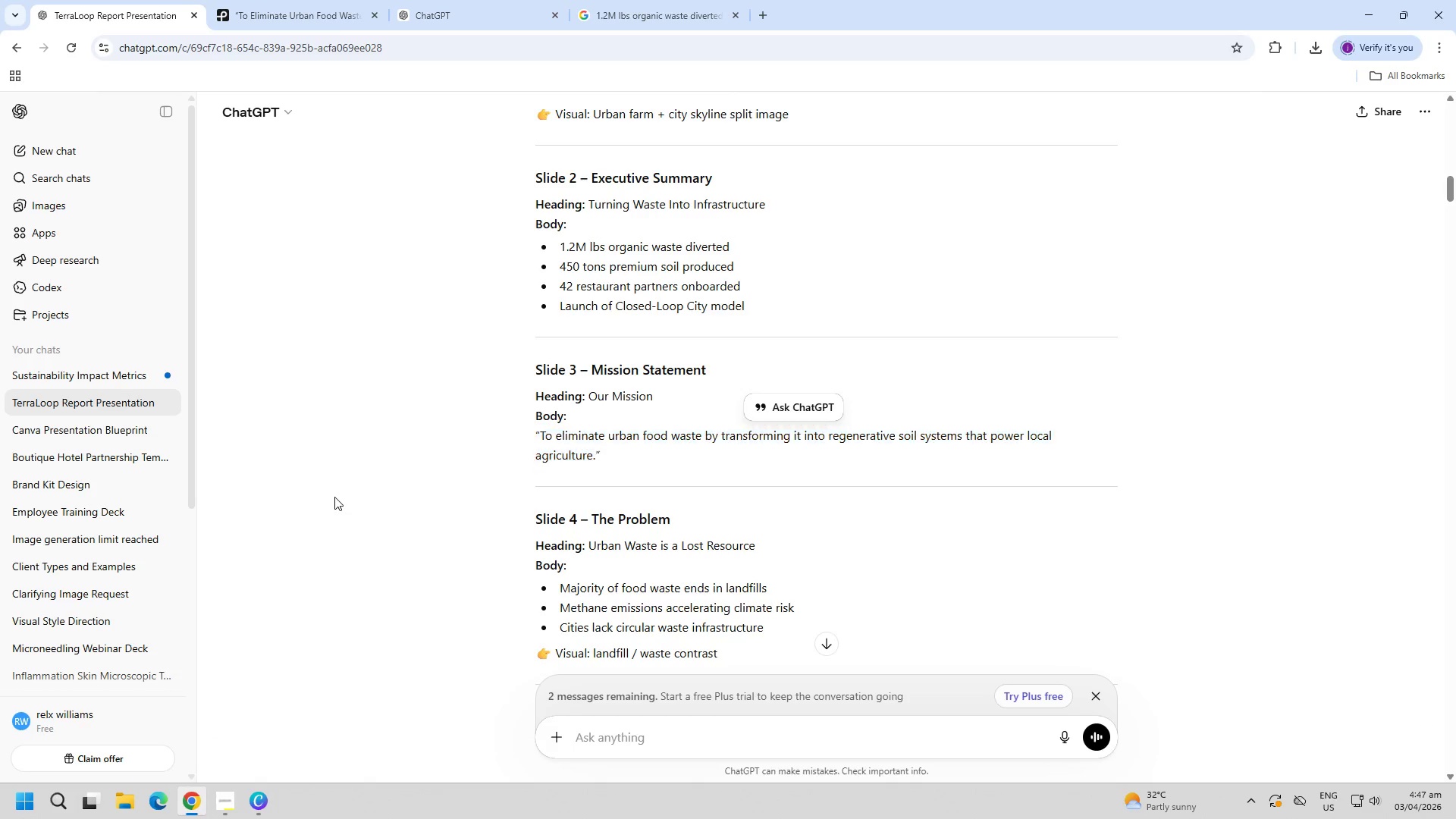 
scroll: coordinate [416, 490], scroll_direction: down, amount: 3.0
 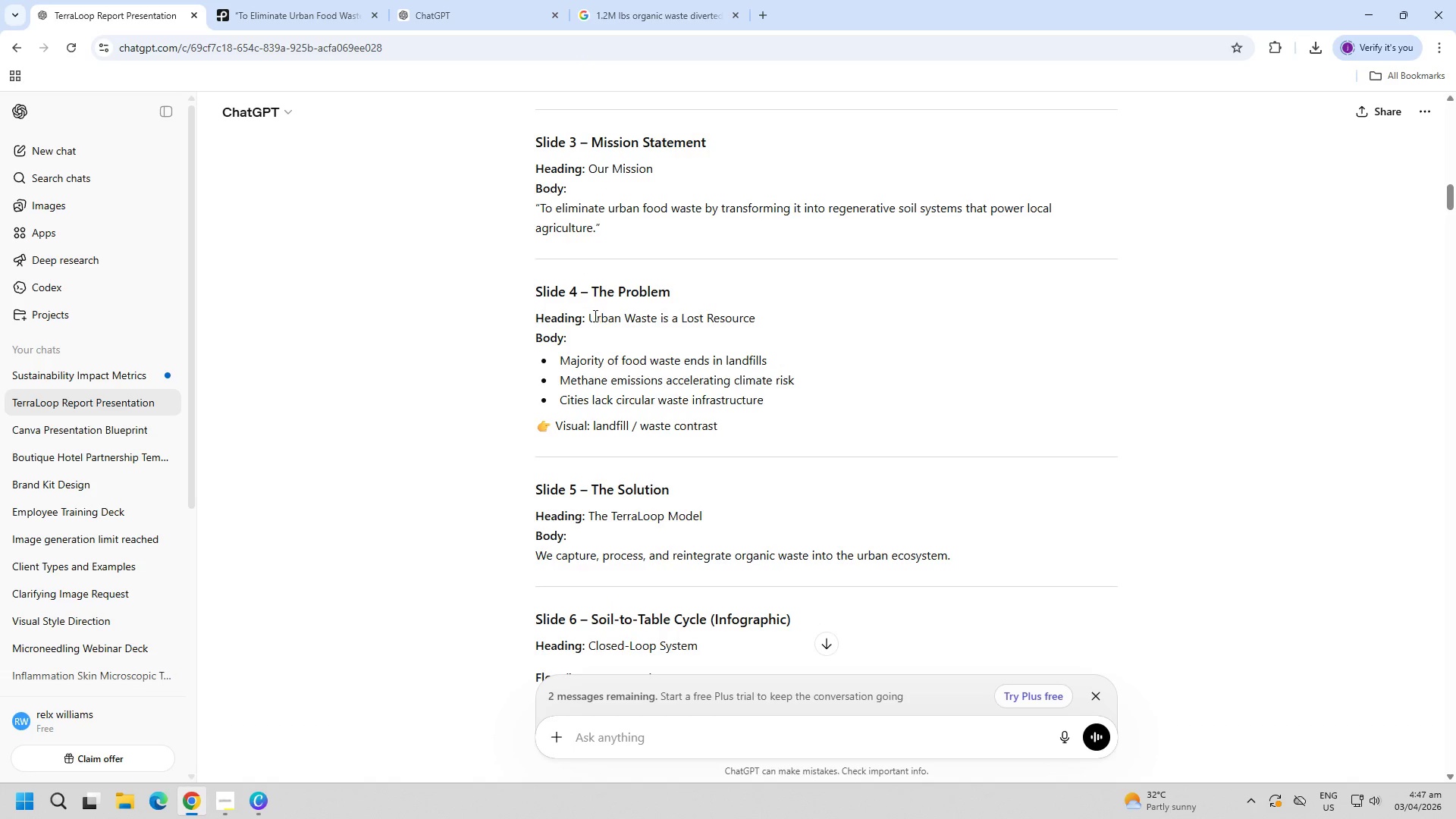 
left_click_drag(start_coordinate=[587, 315], to_coordinate=[758, 310])
 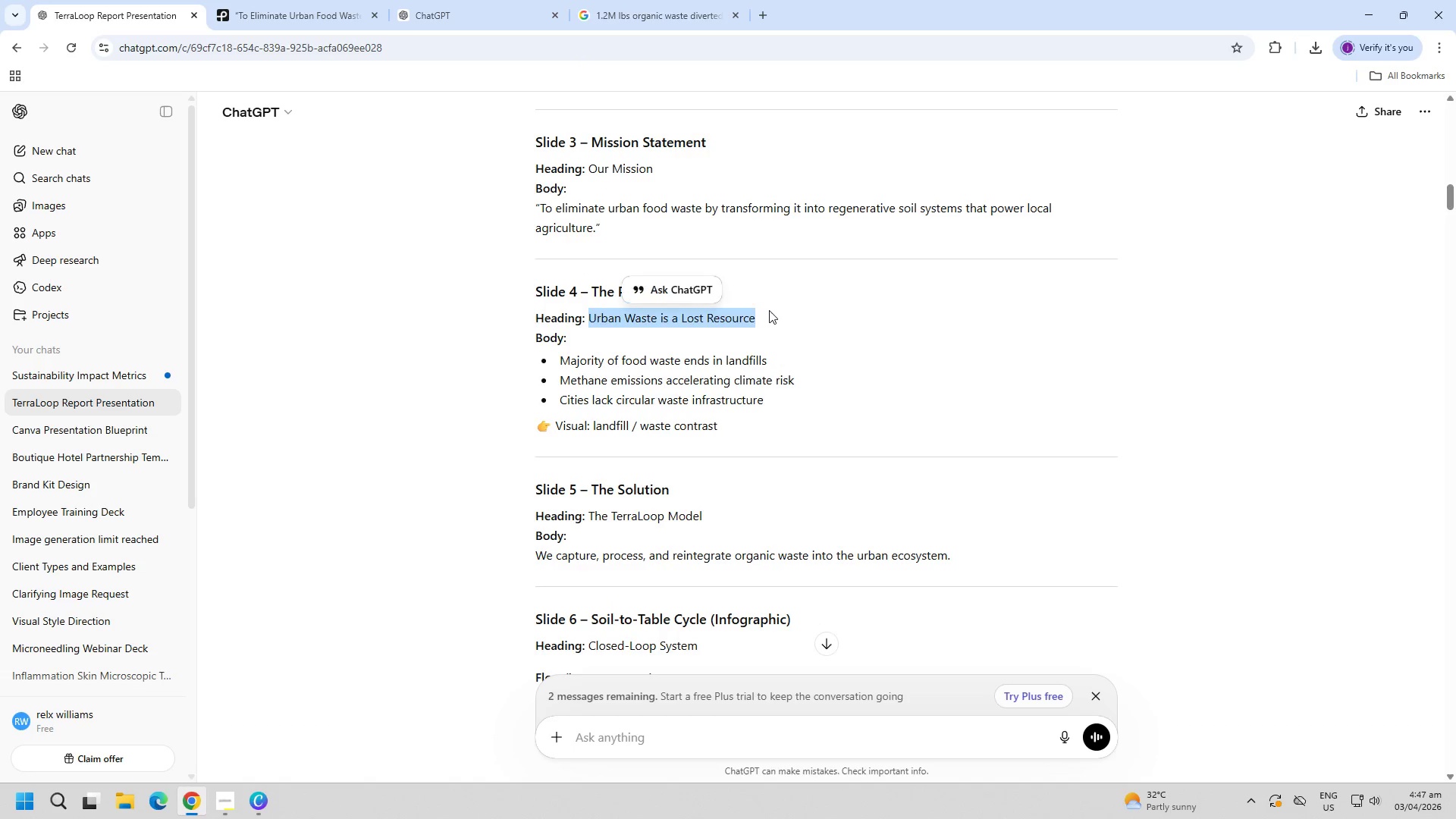 
key(Control+C)
 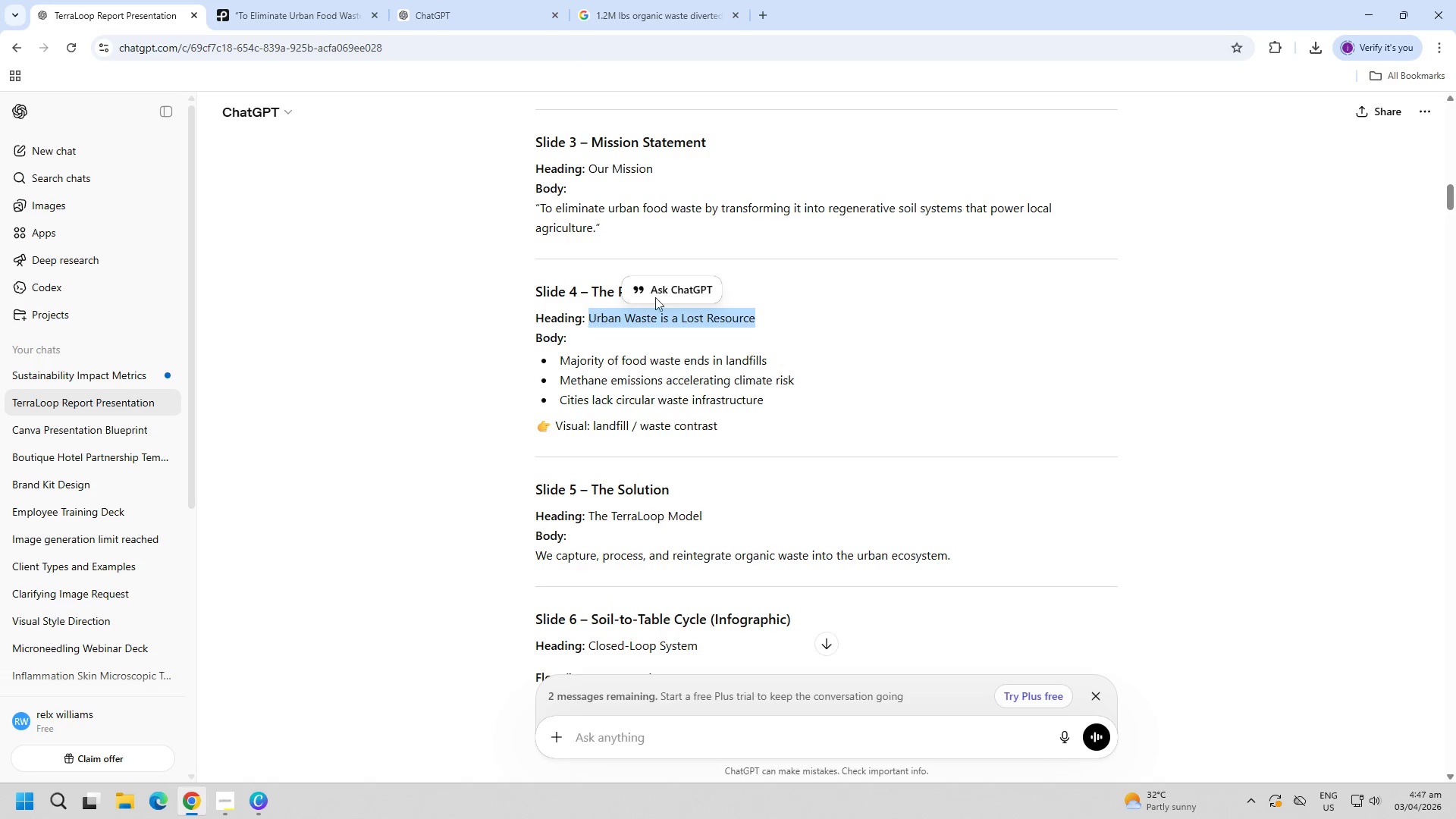 
key(Control+C)
 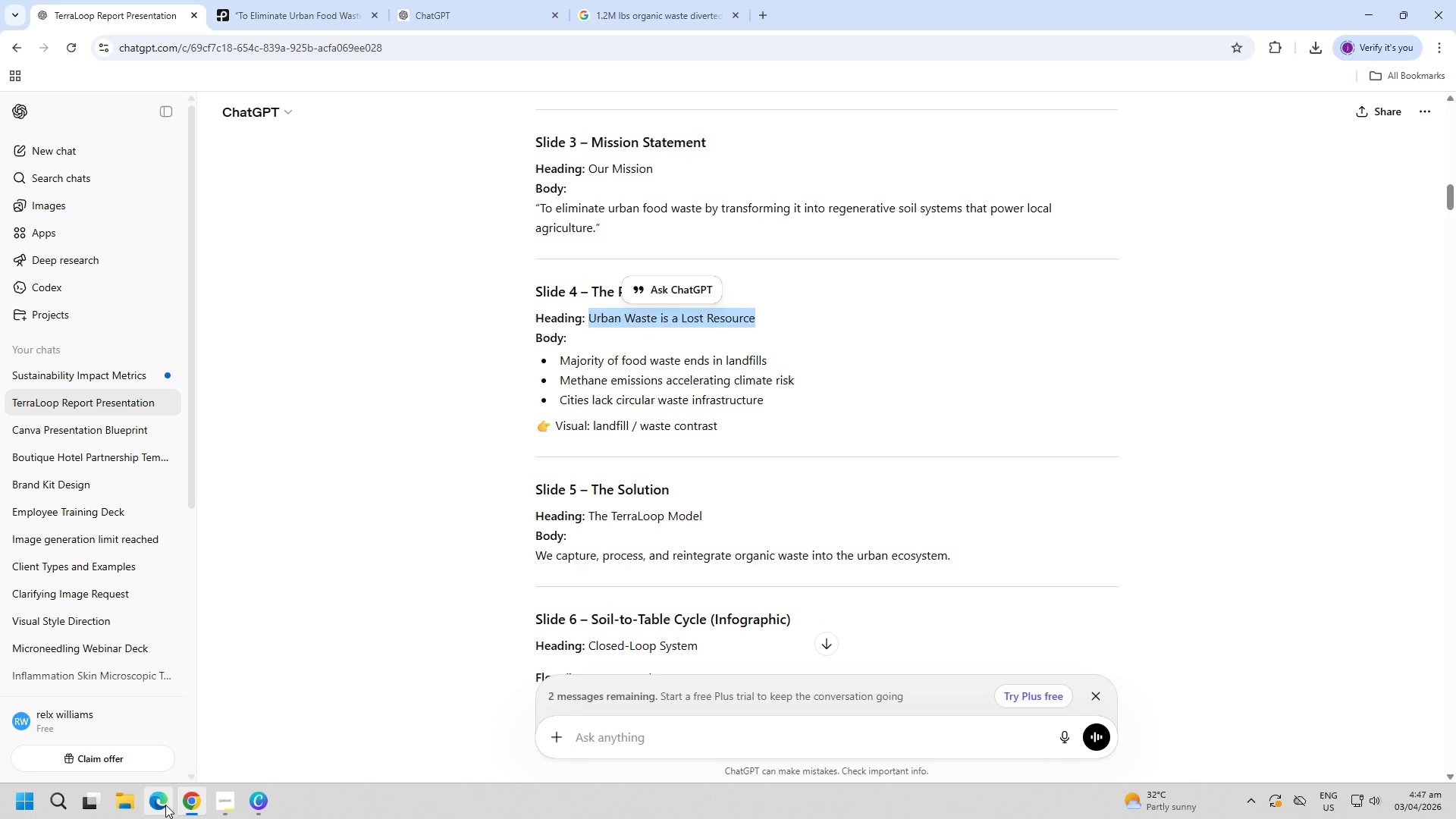 
left_click([226, 799])